 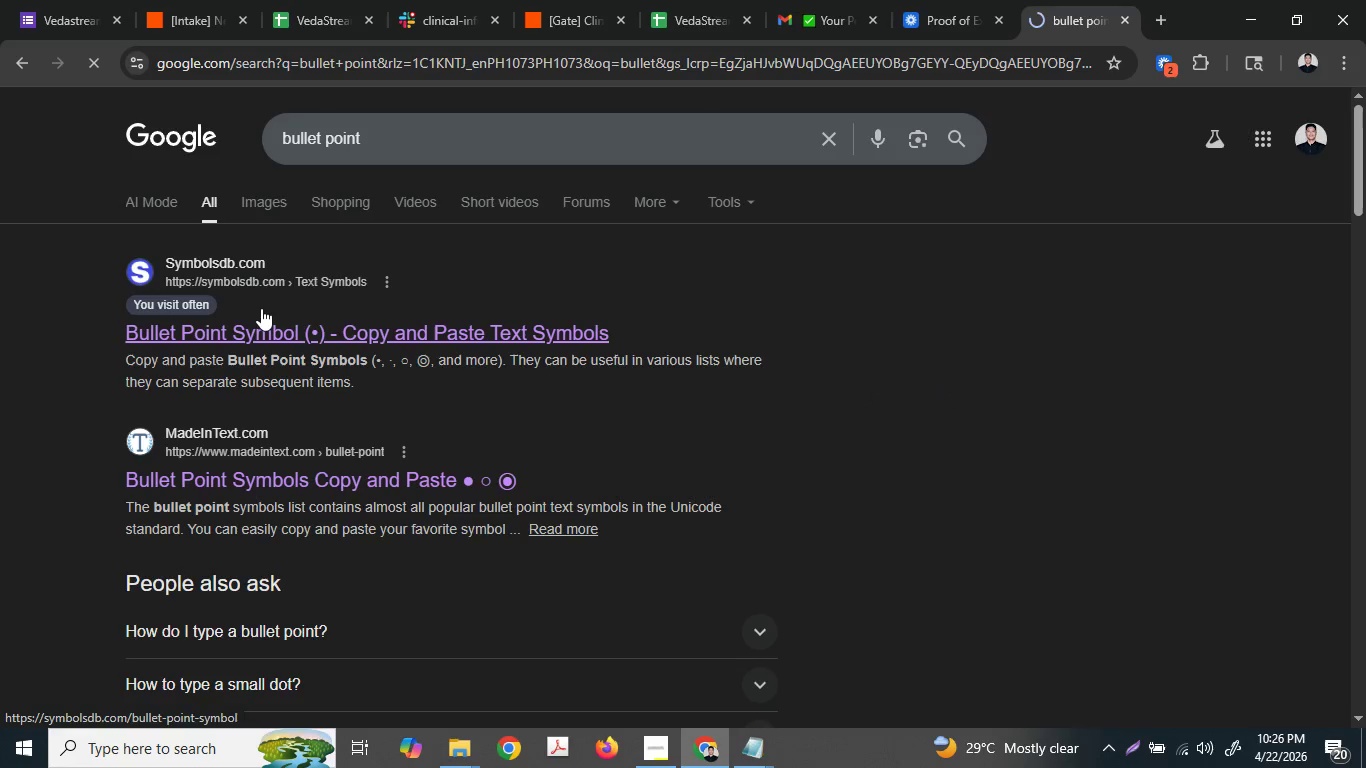 
scroll: coordinate [300, 479], scroll_direction: down, amount: 5.0
 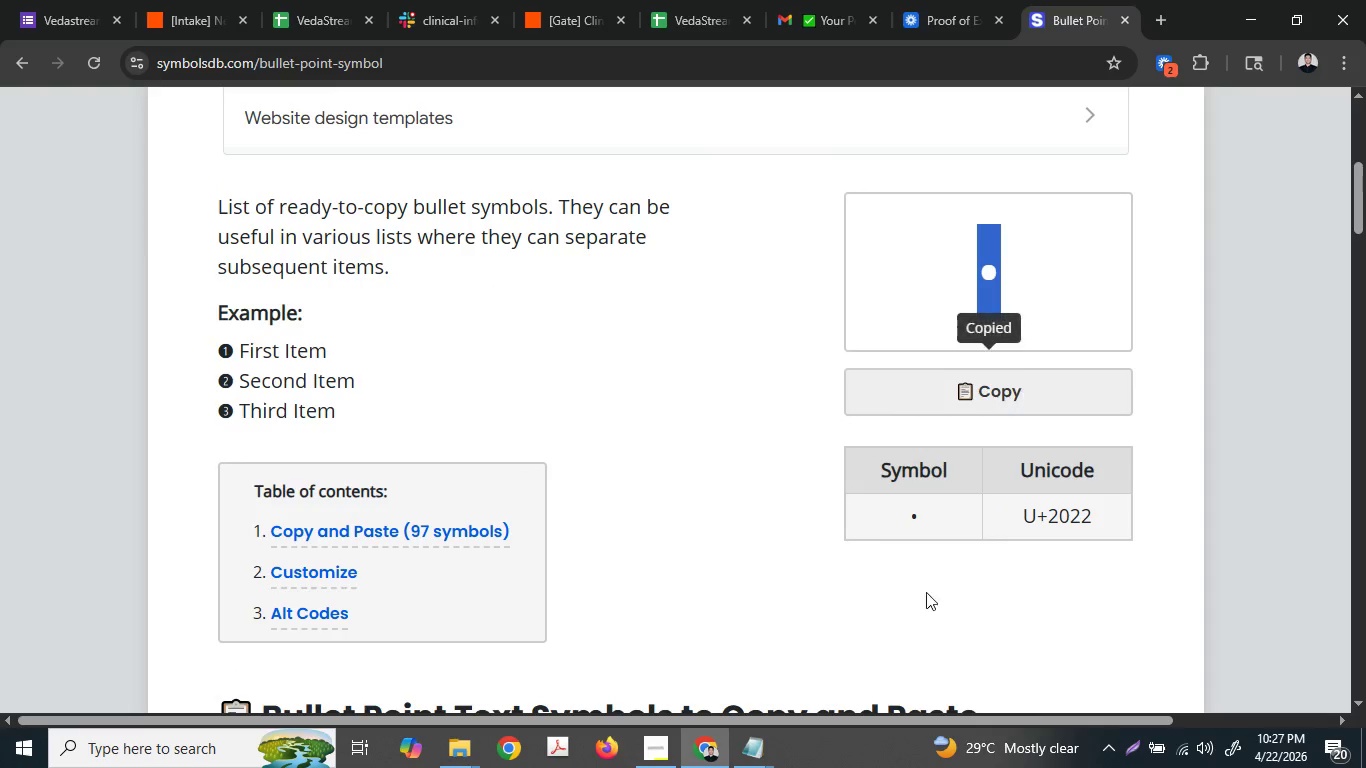 
left_click([756, 762])
 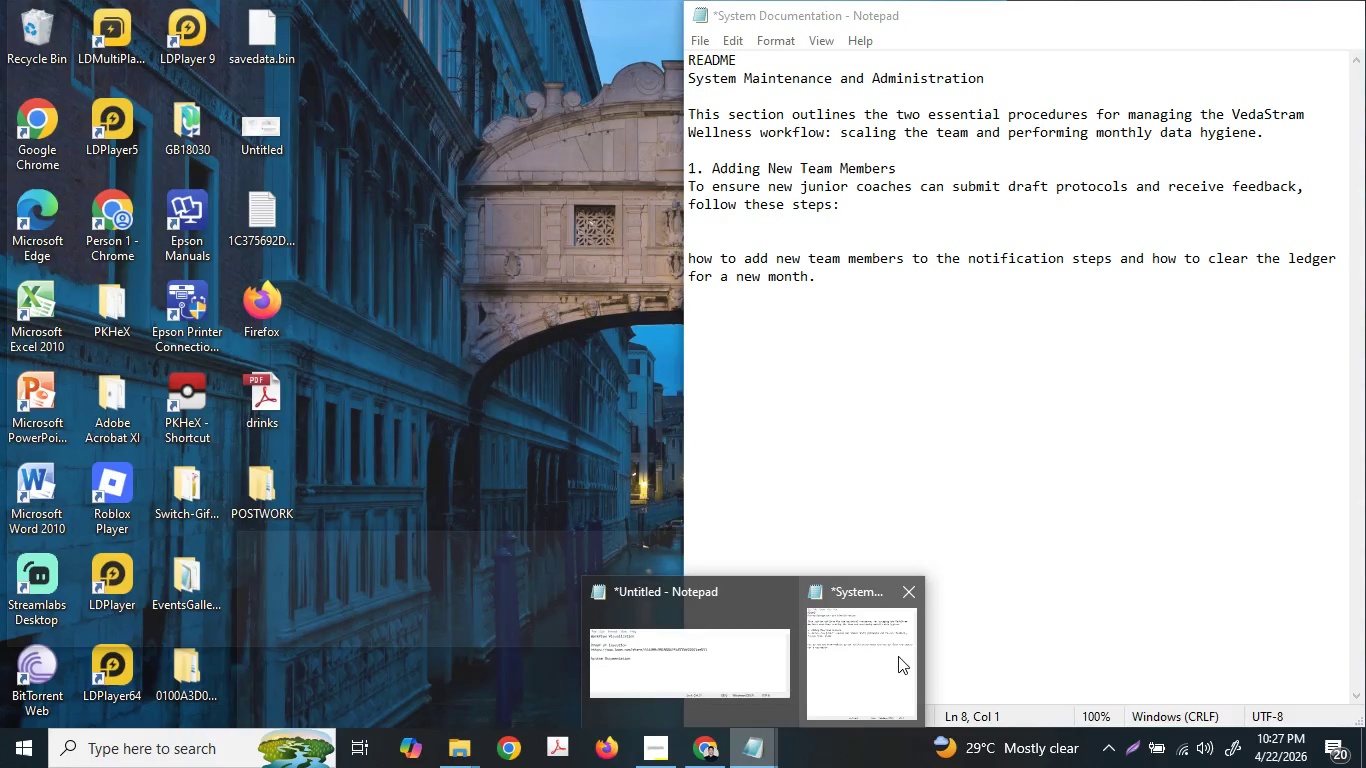 
left_click([898, 656])
 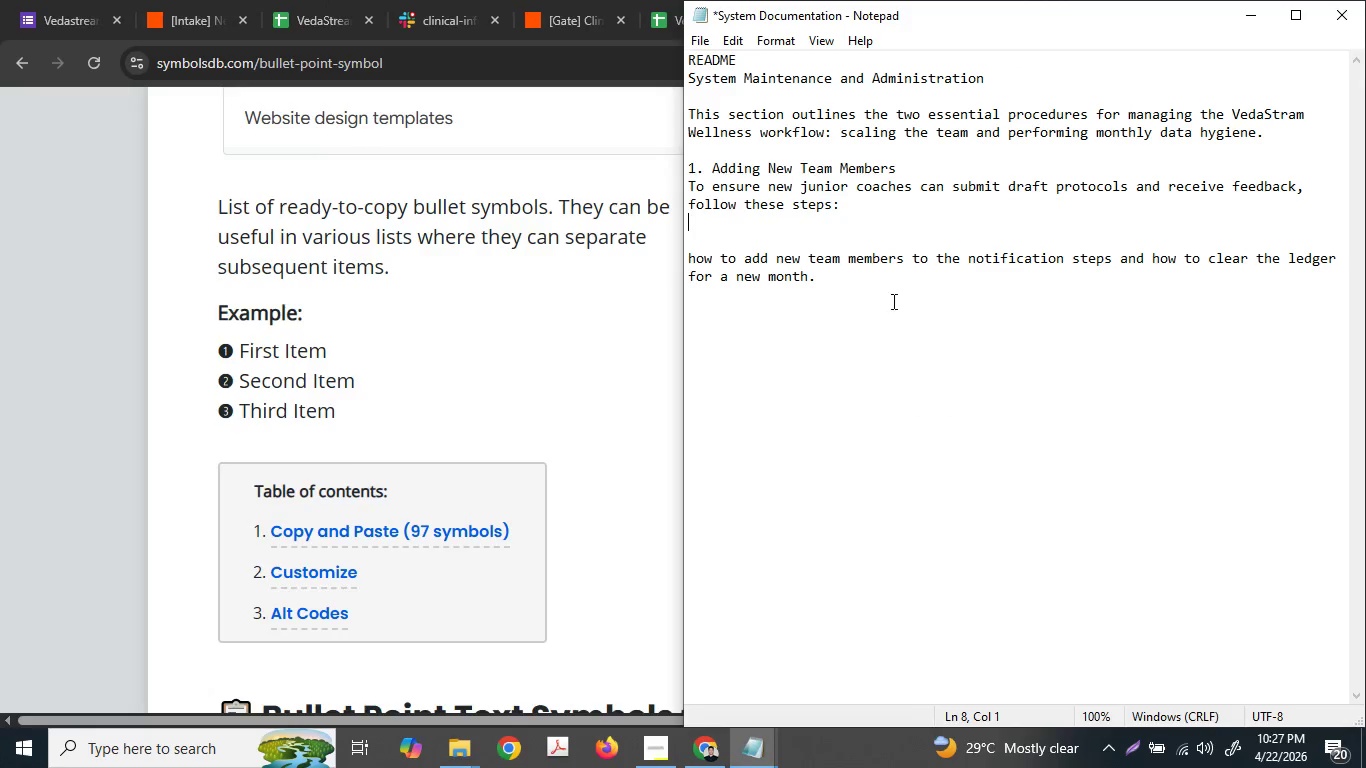 
key(Control+V)
 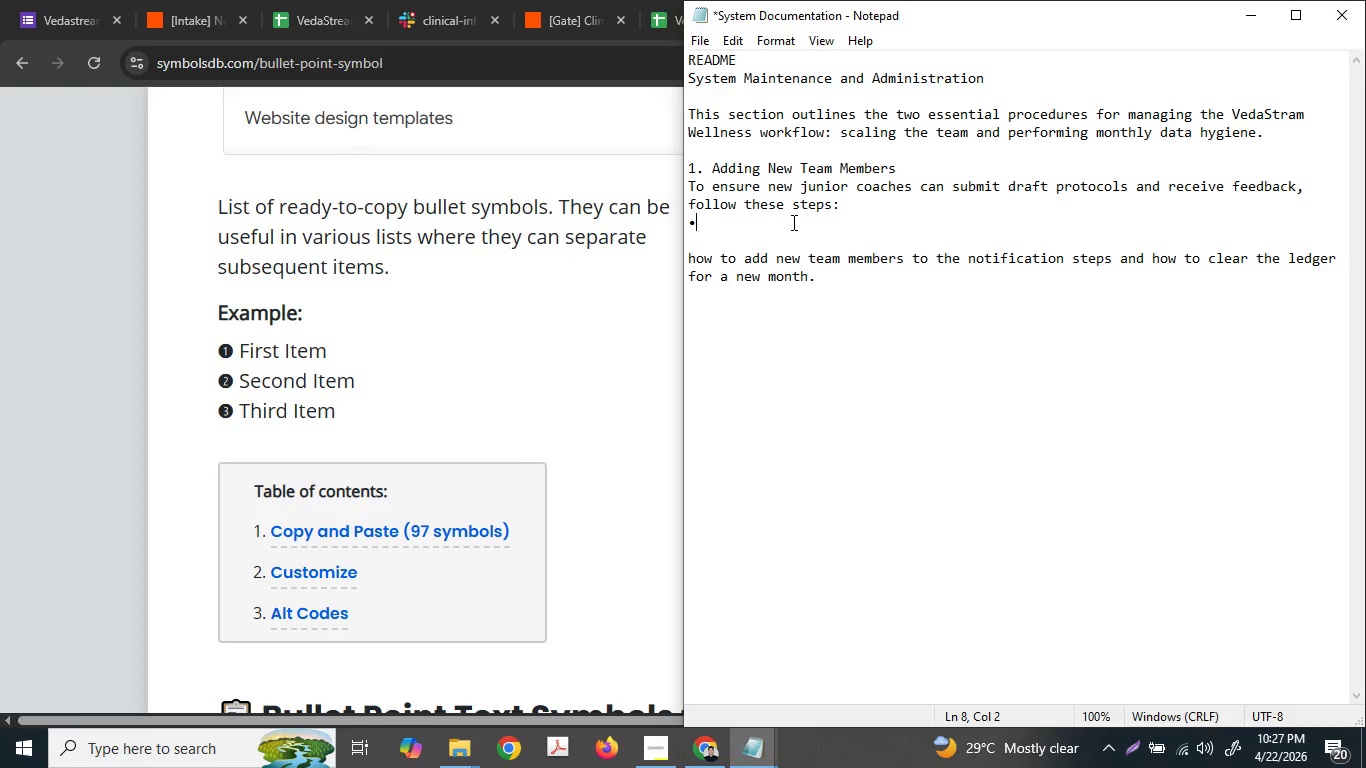 
key(Space)
 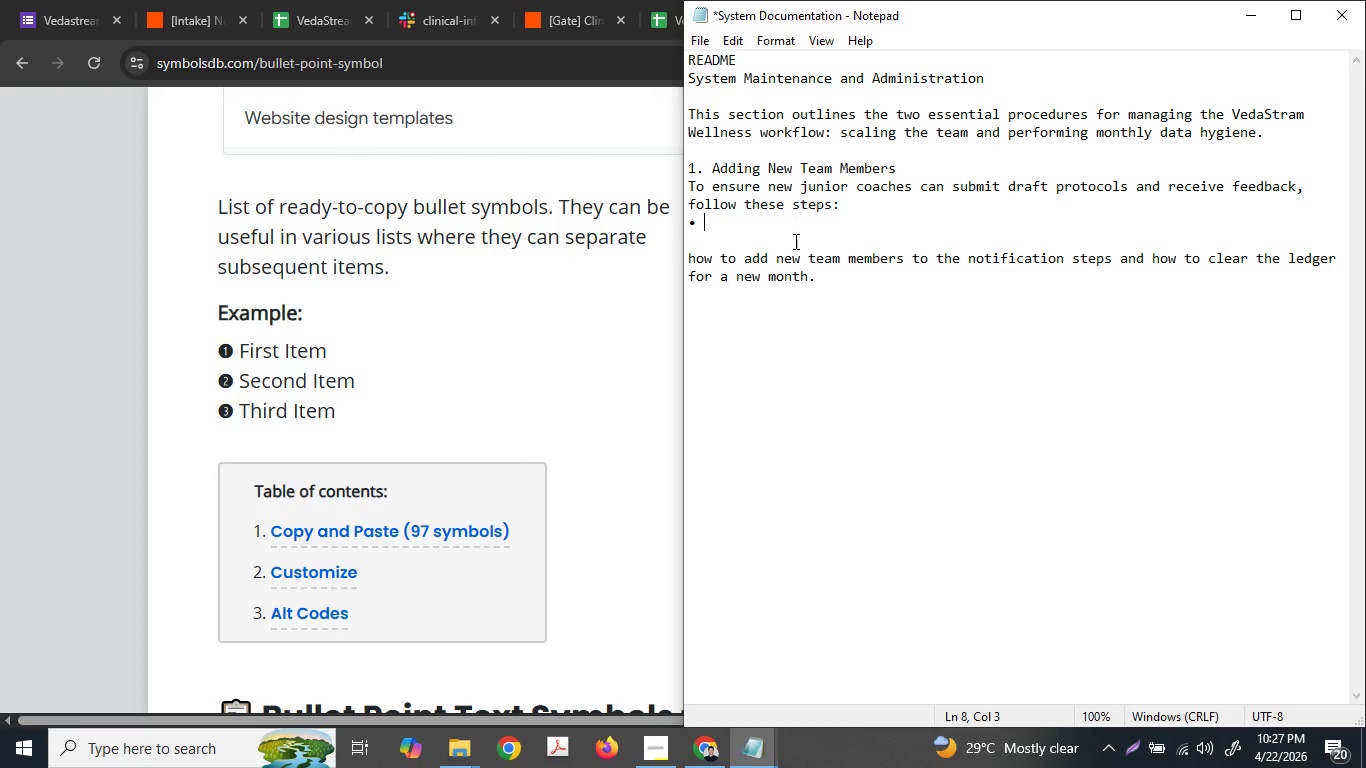 
key(Shift+U)
 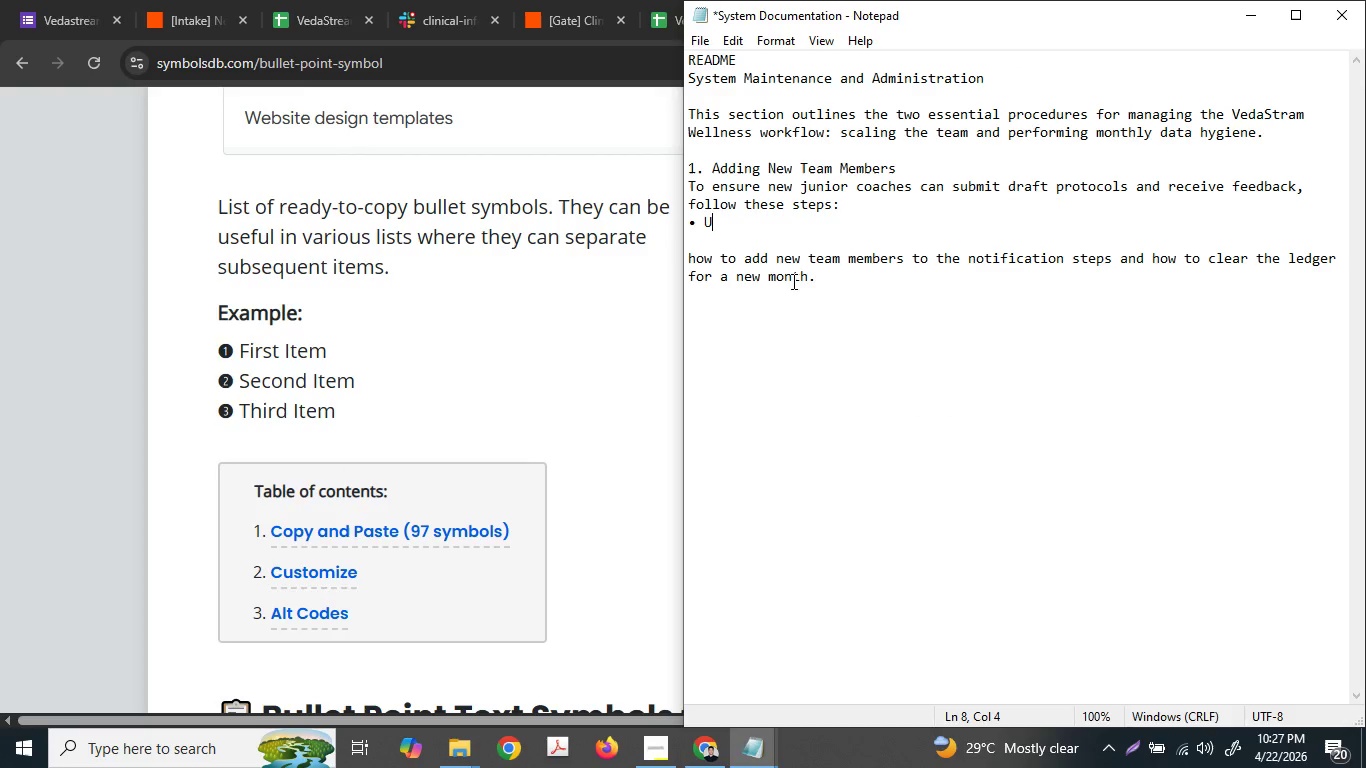 
type(pdate the Ibta)
 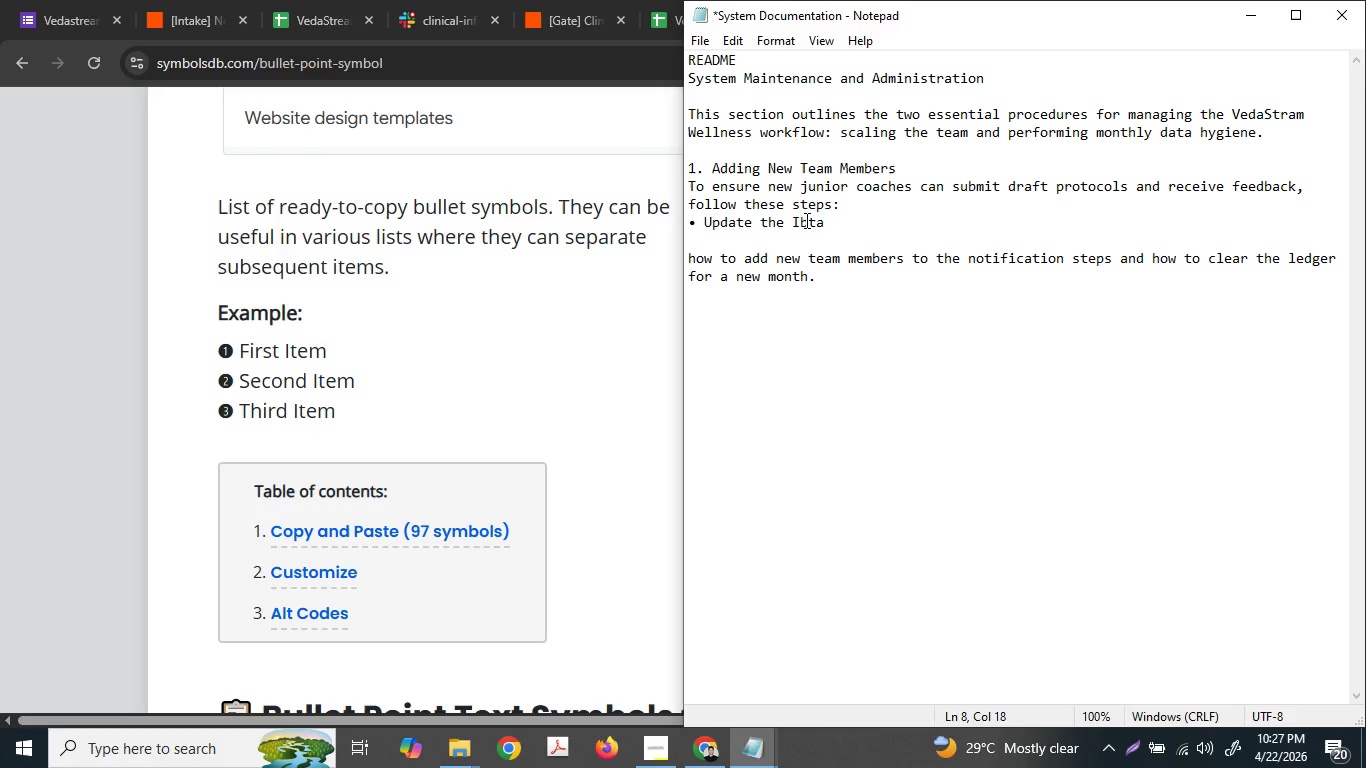 
key(Unknown)
 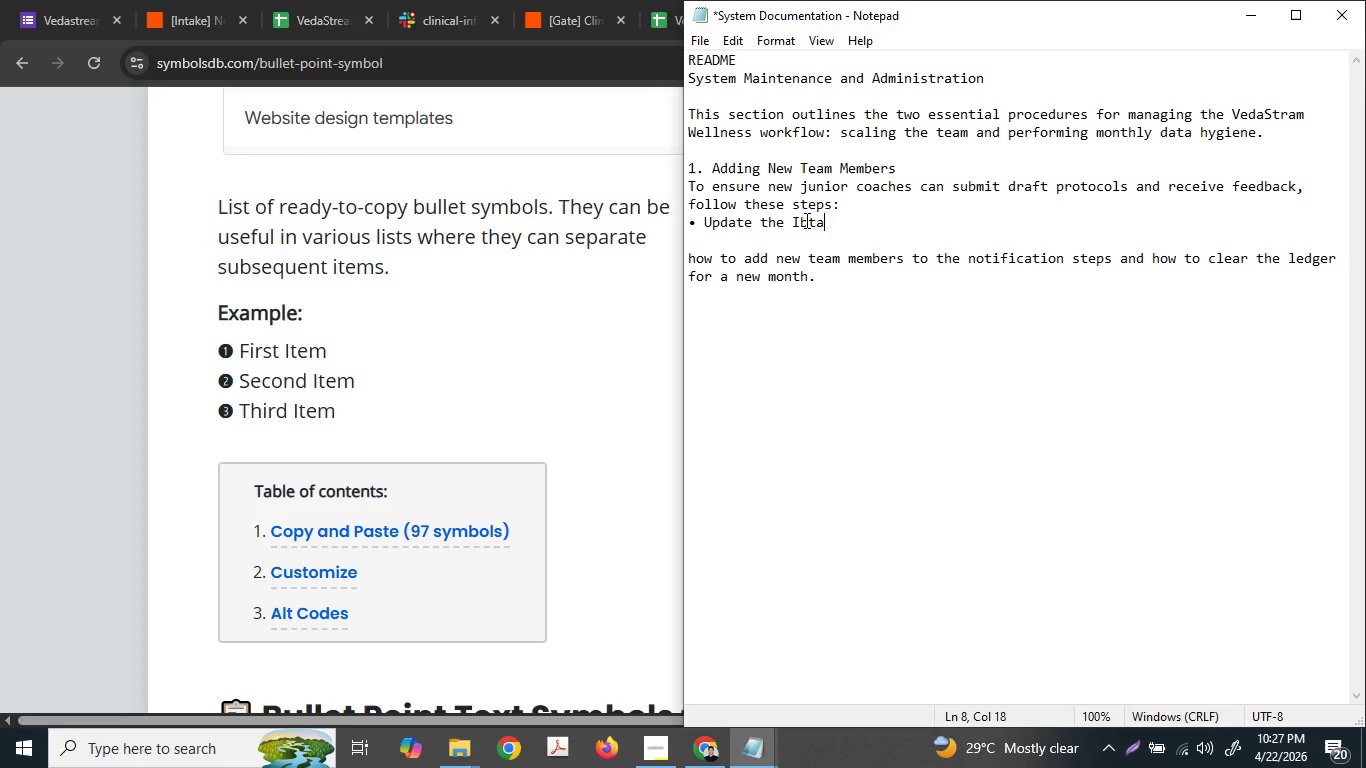 
key(Backspace)
key(Backspace)
key(Backspace)
type(ntak)
 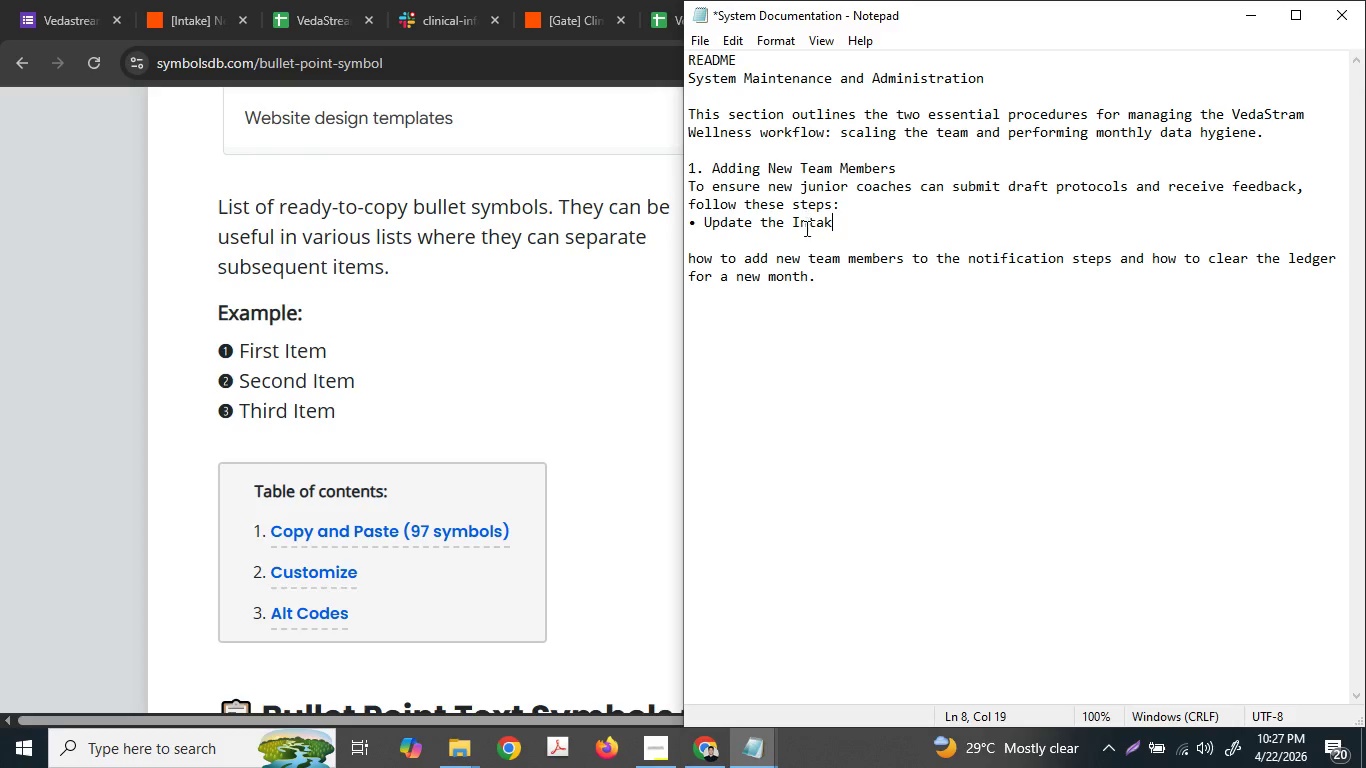 
type(e Form:)
 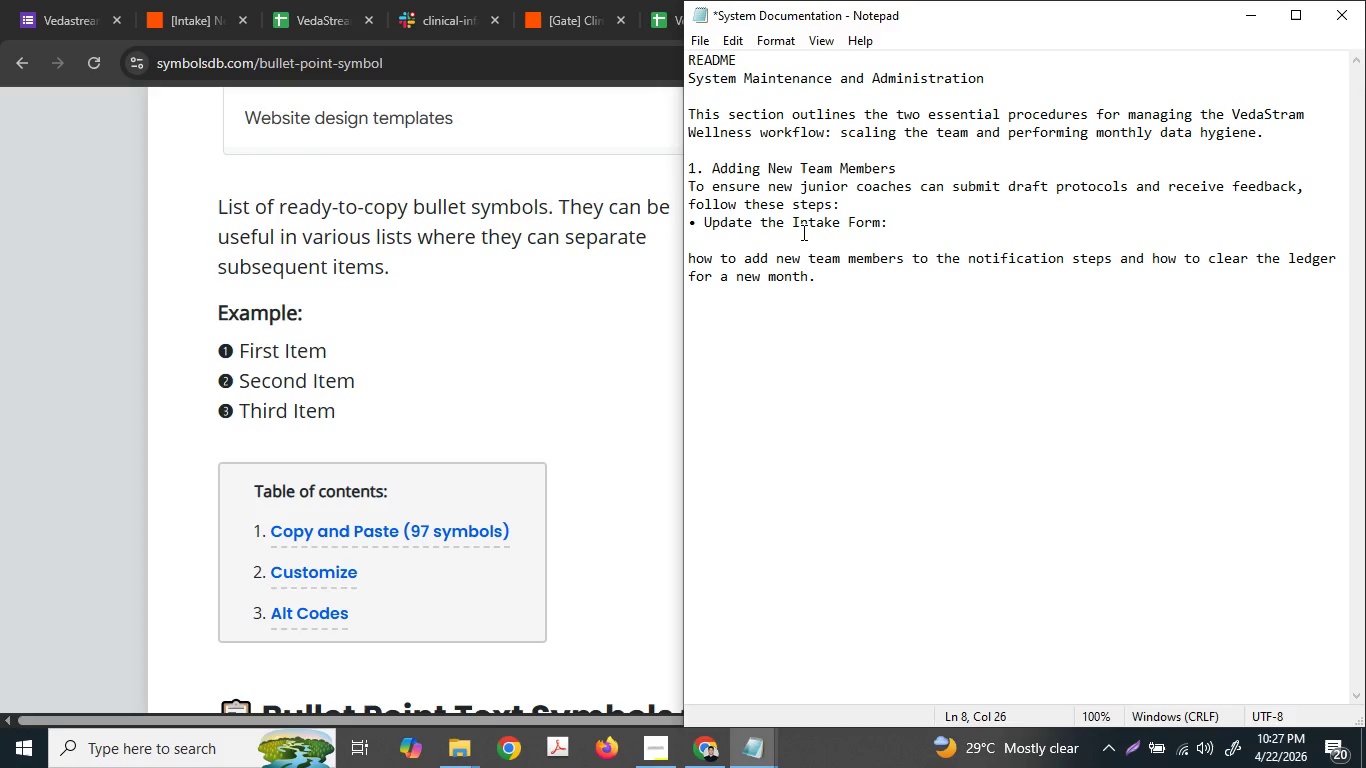 
key(Enter)
 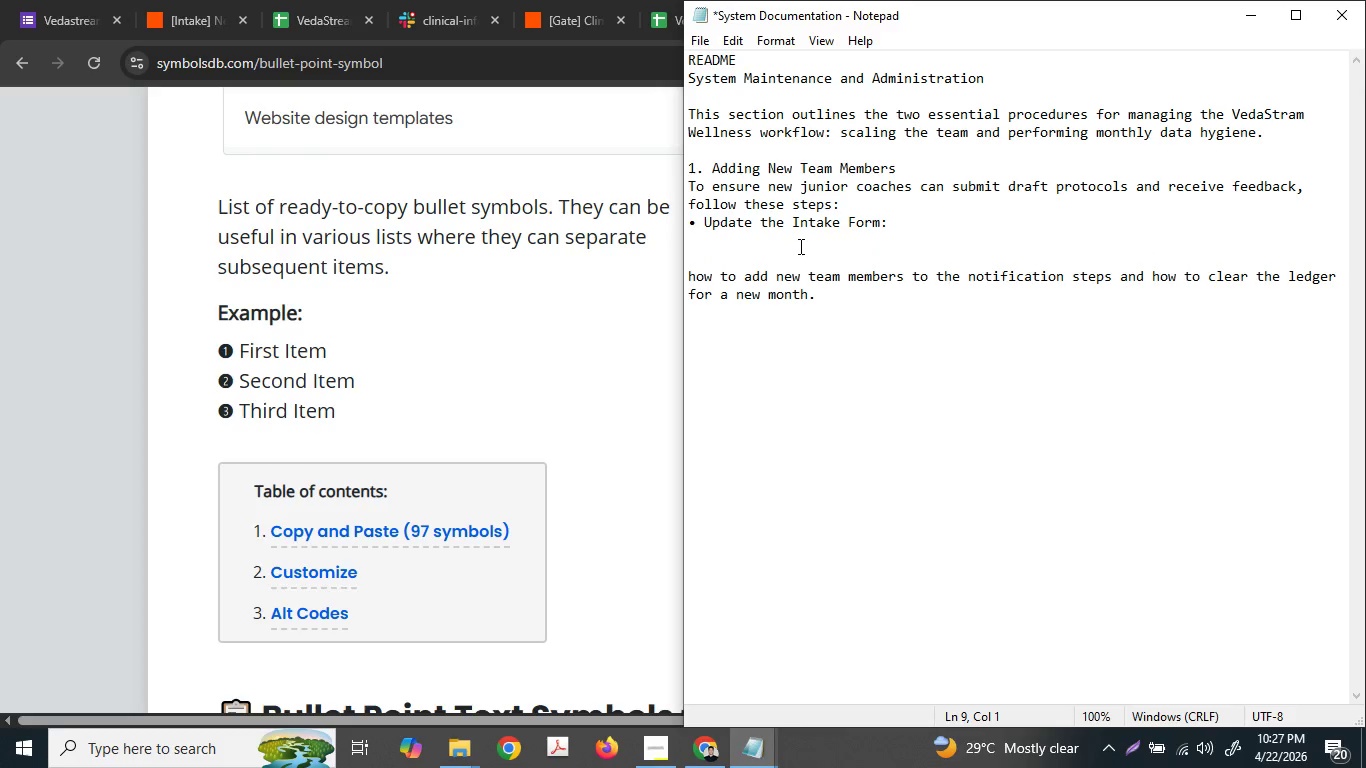 
key(Tab)
 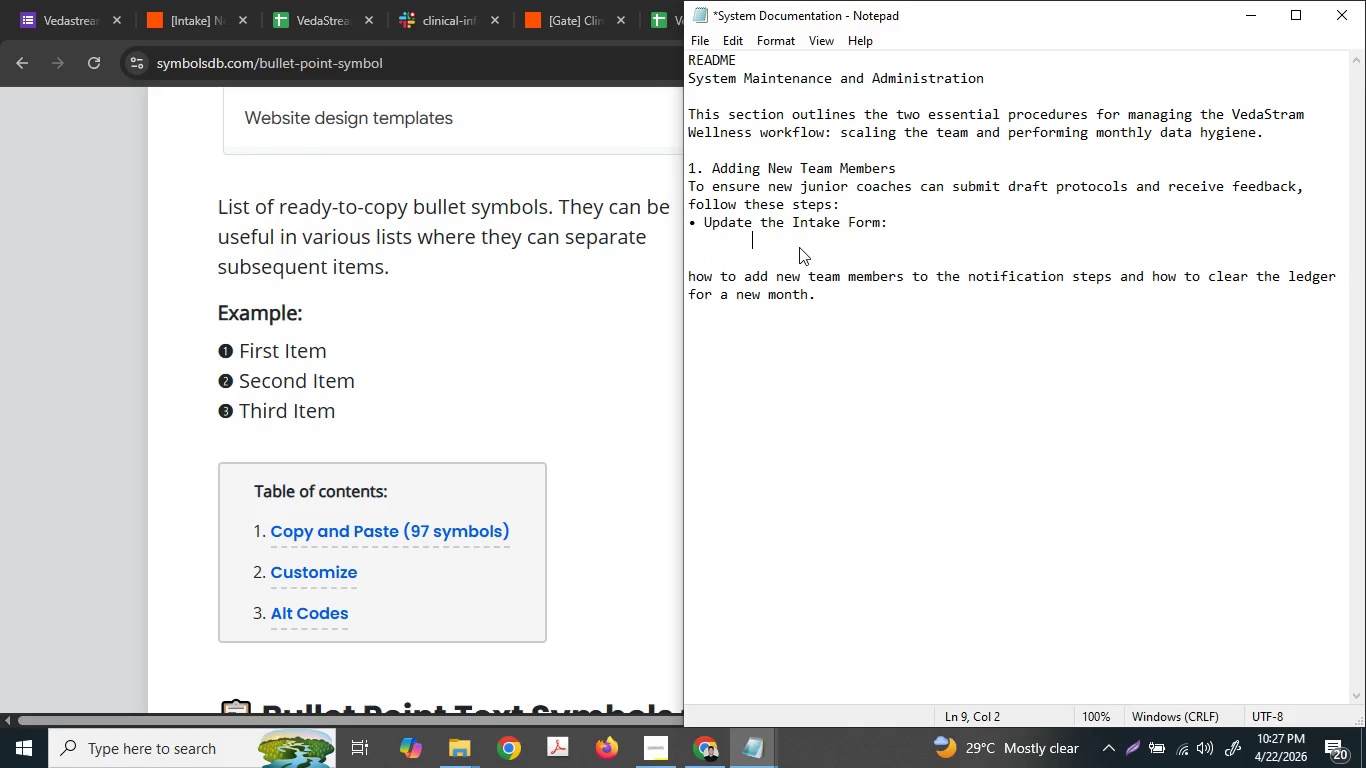 
key(Control+ControlLeft)
 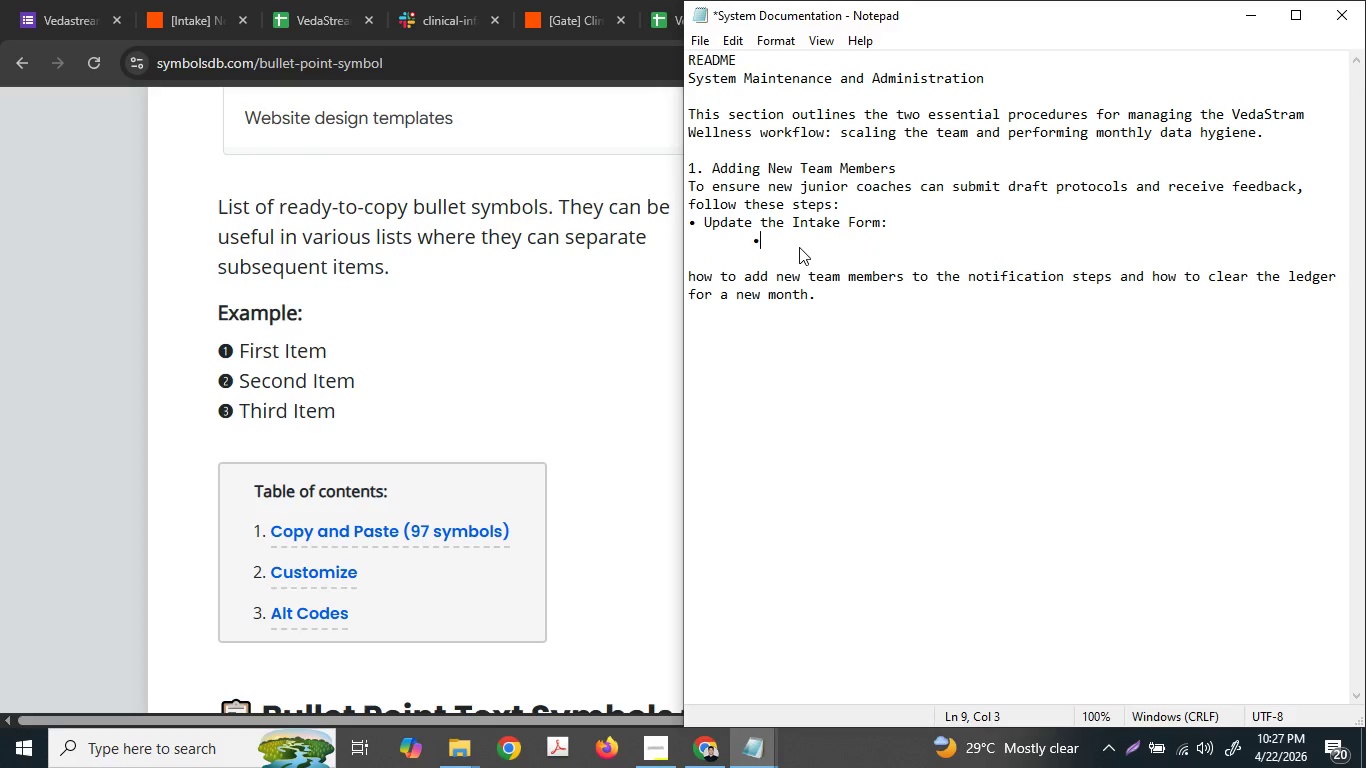 
key(Control+V)
 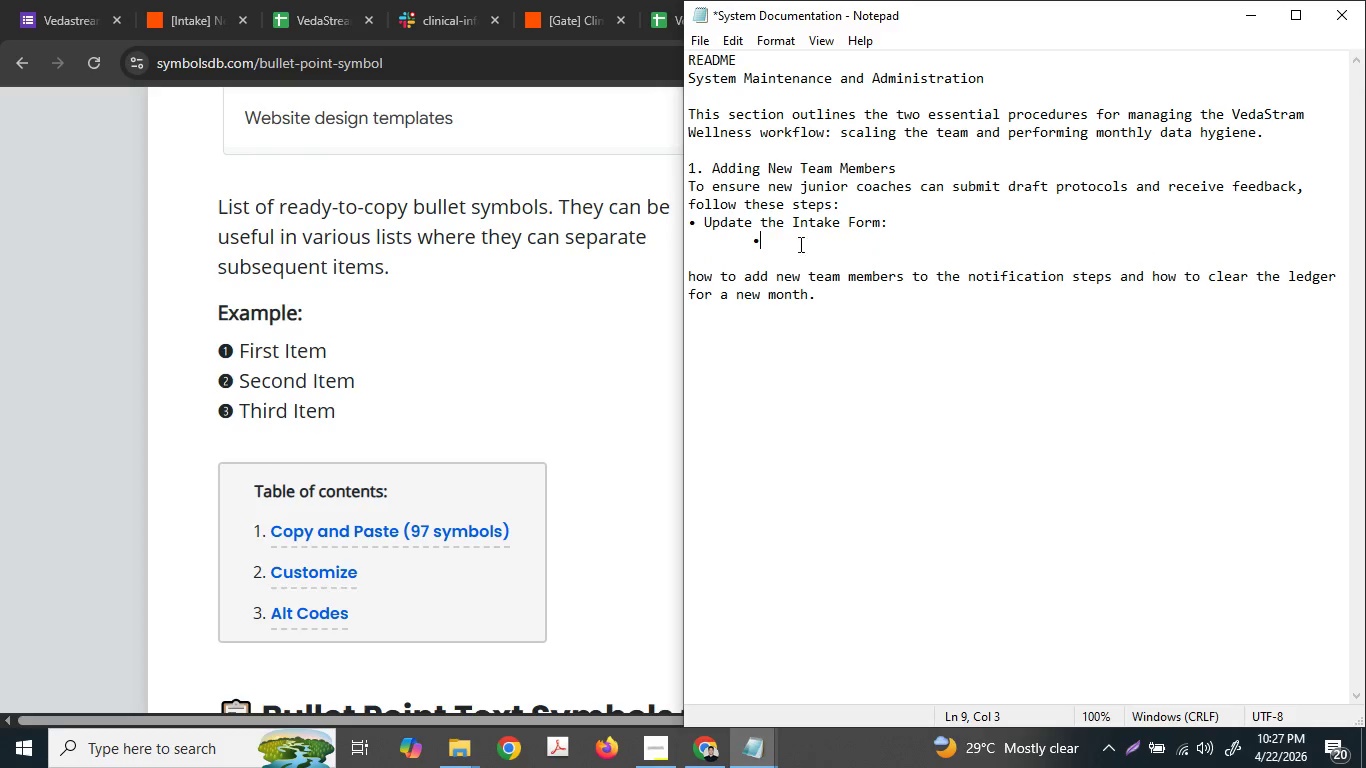 
key(Space)
 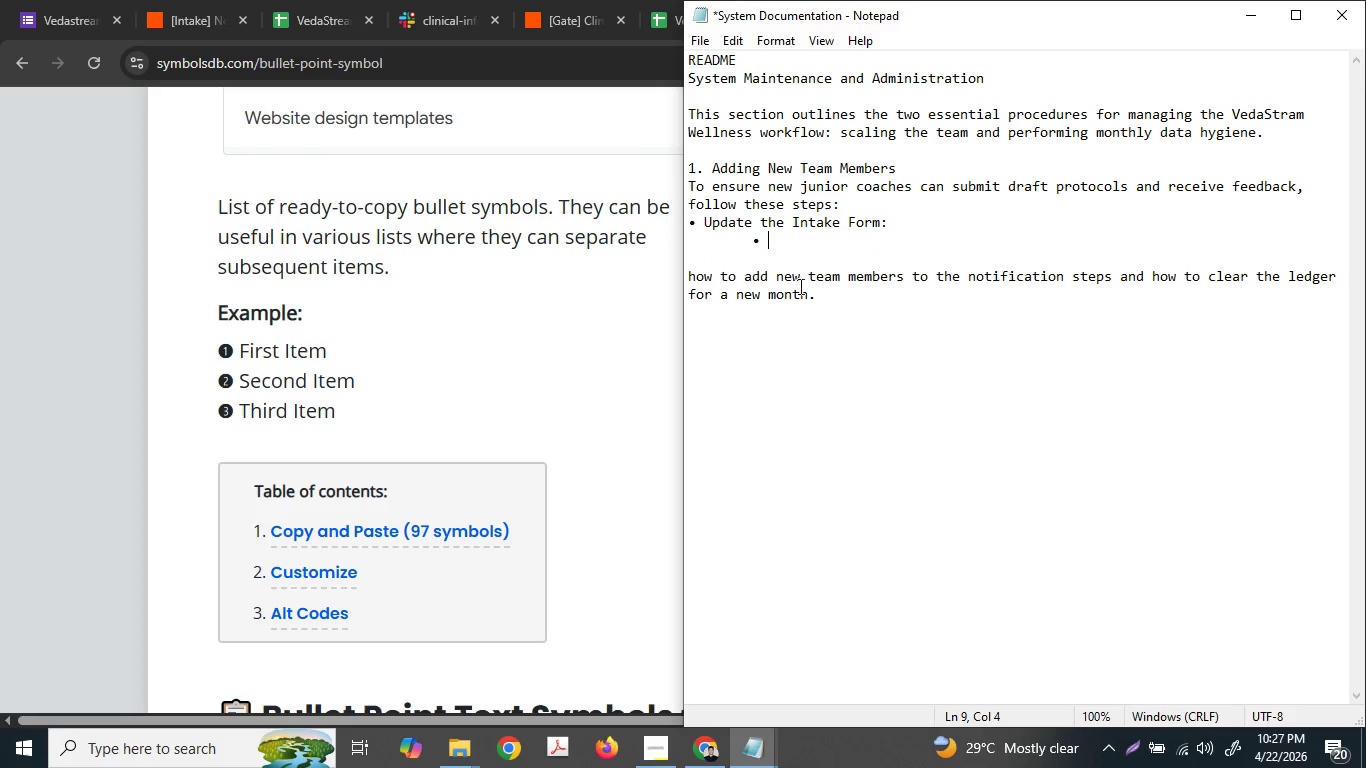 
type(Open t)
 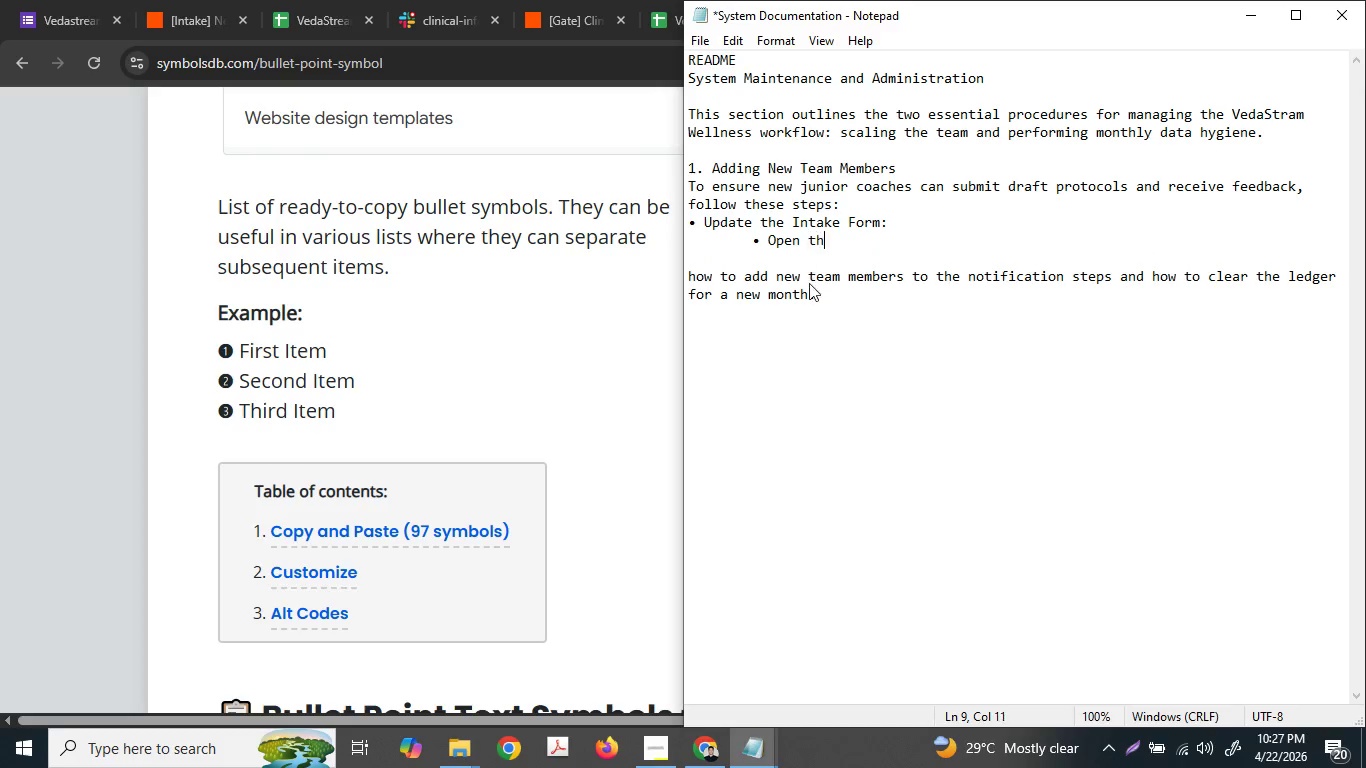 
type(he Googo)
key(Backspace)
type(le F)
 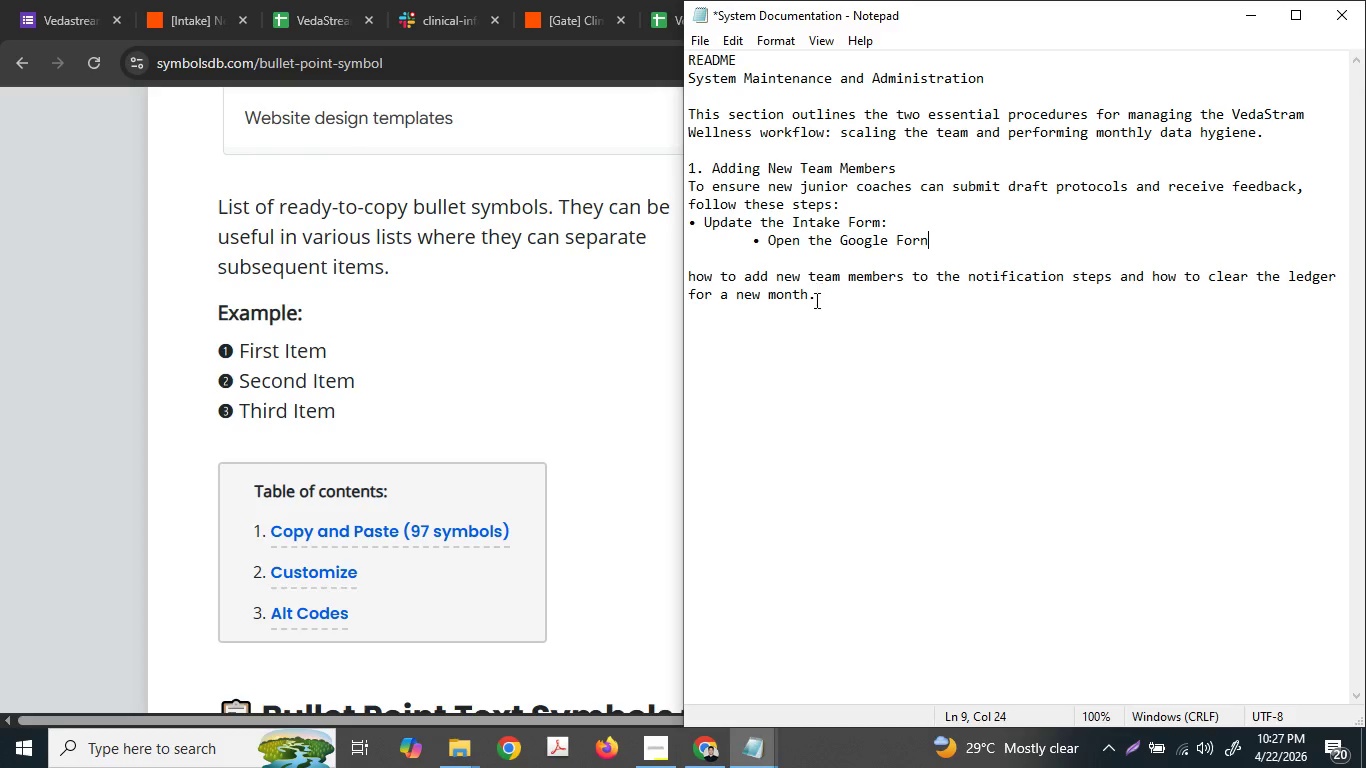 
 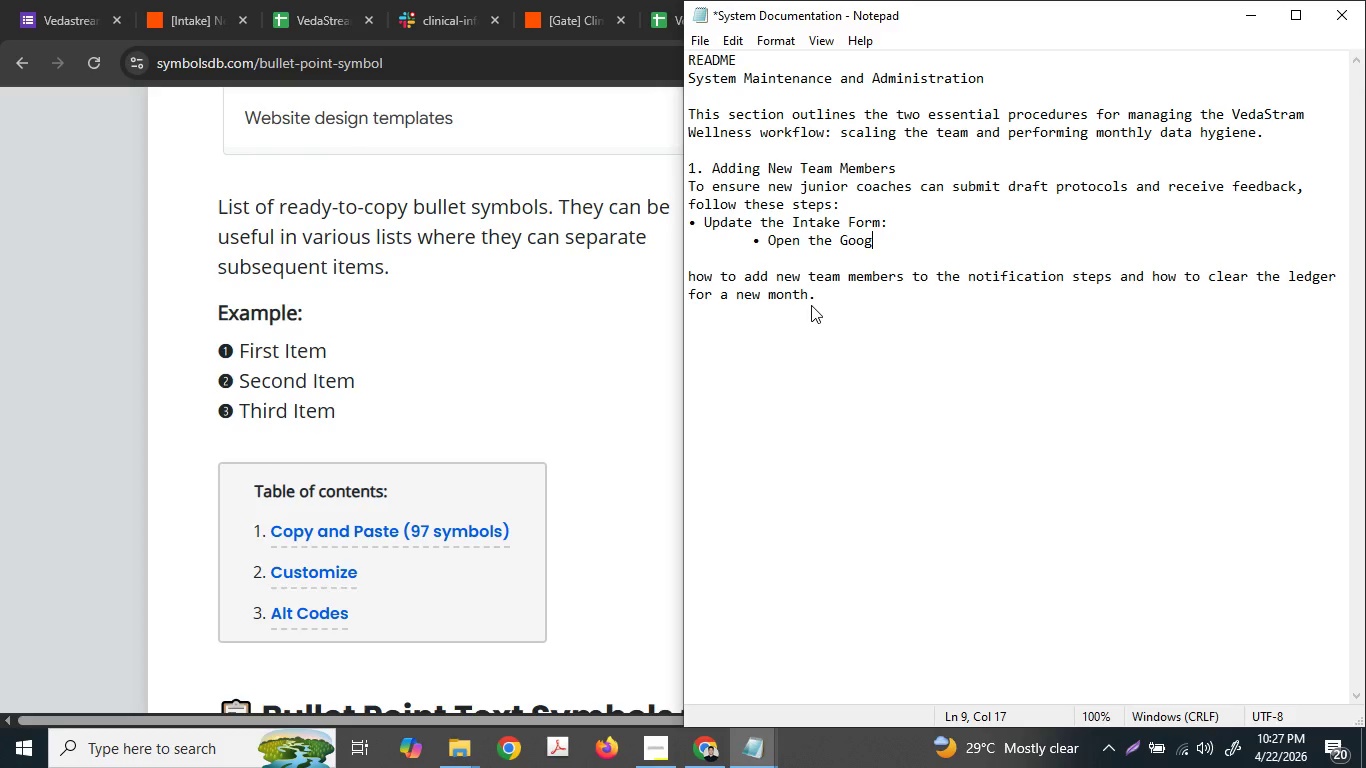 
type(orn)
key(Backspace)
type(m )
 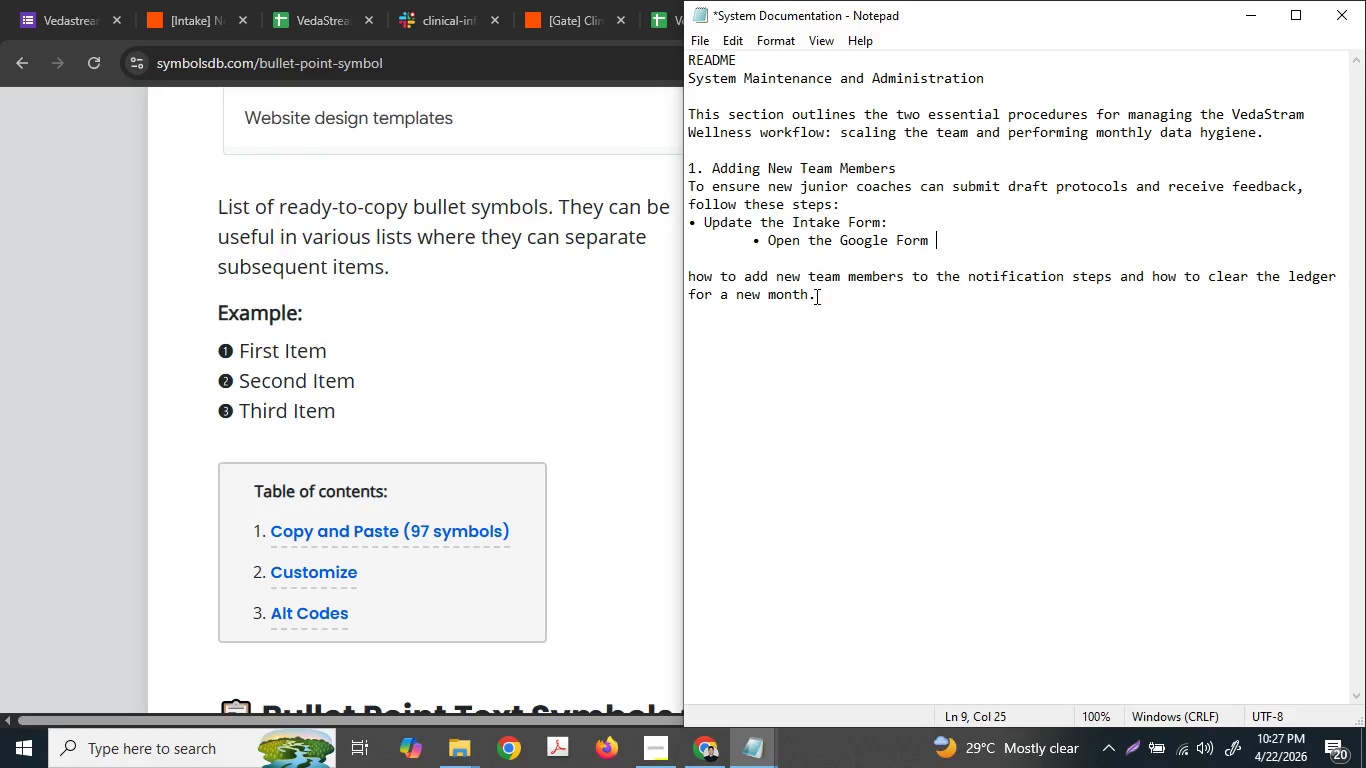 
type(editor)
 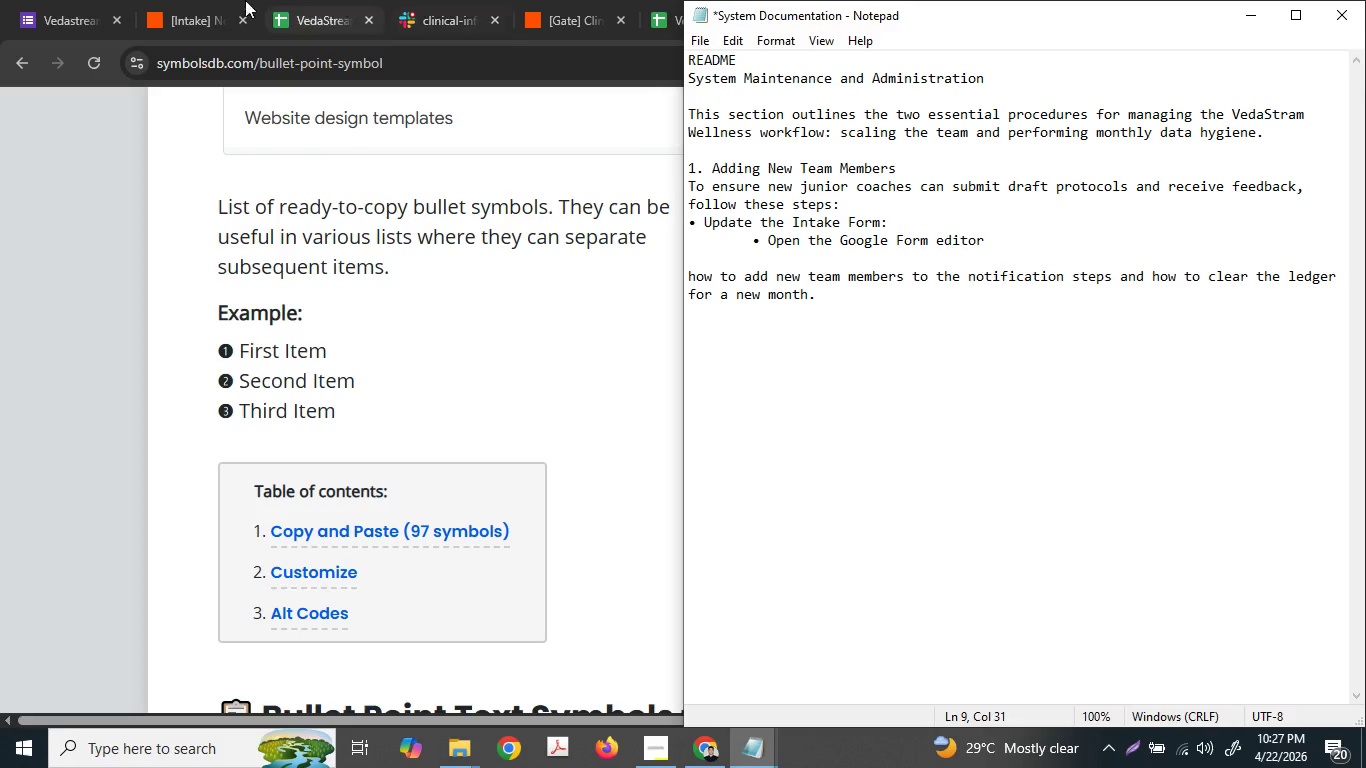 
left_click([118, 0])
 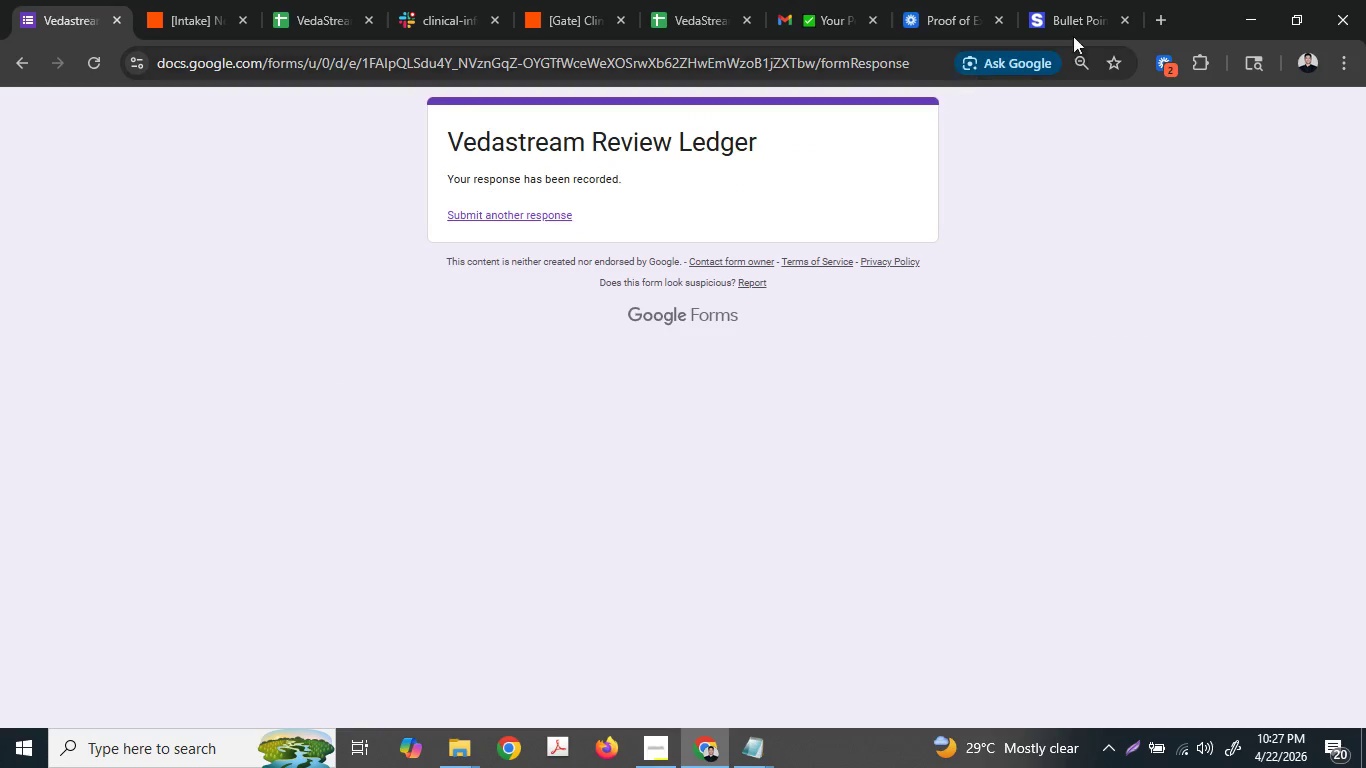 
left_click([1171, 17])
 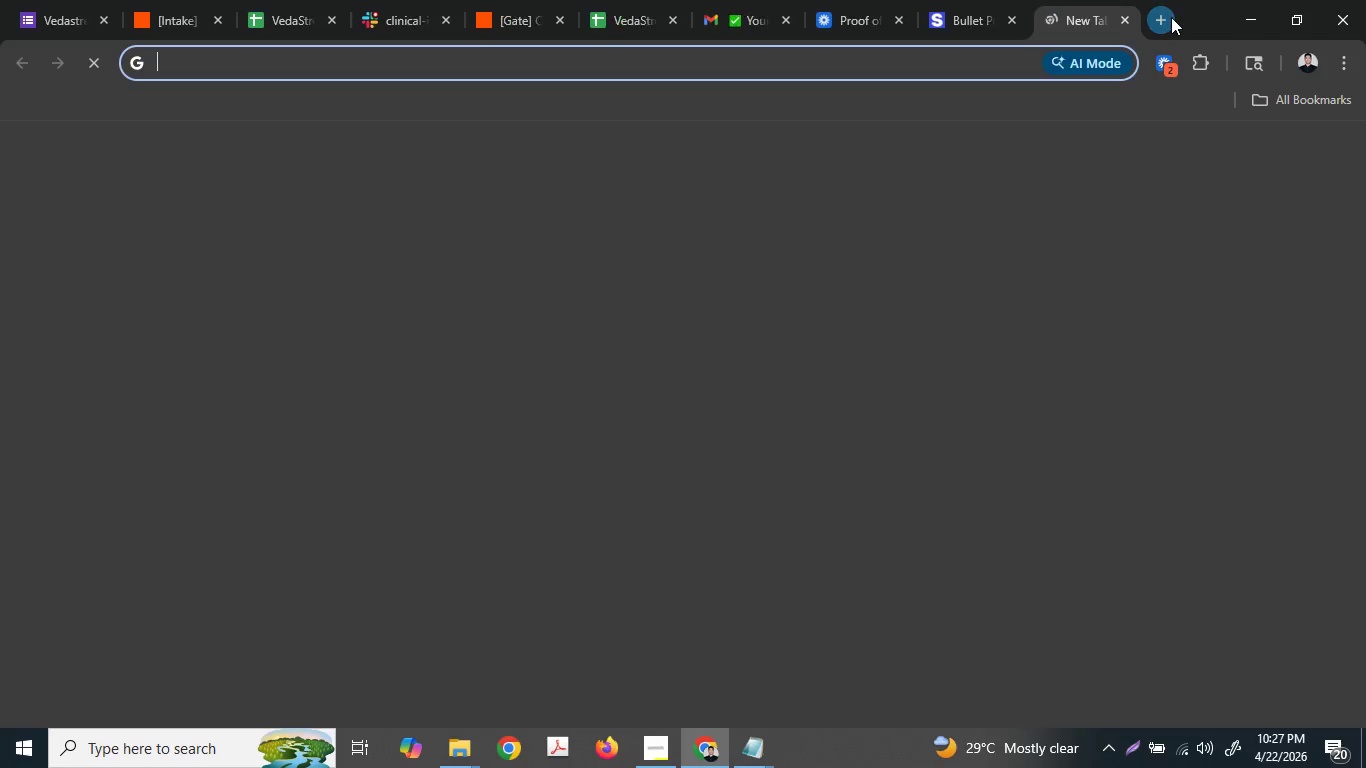 
type(for)
 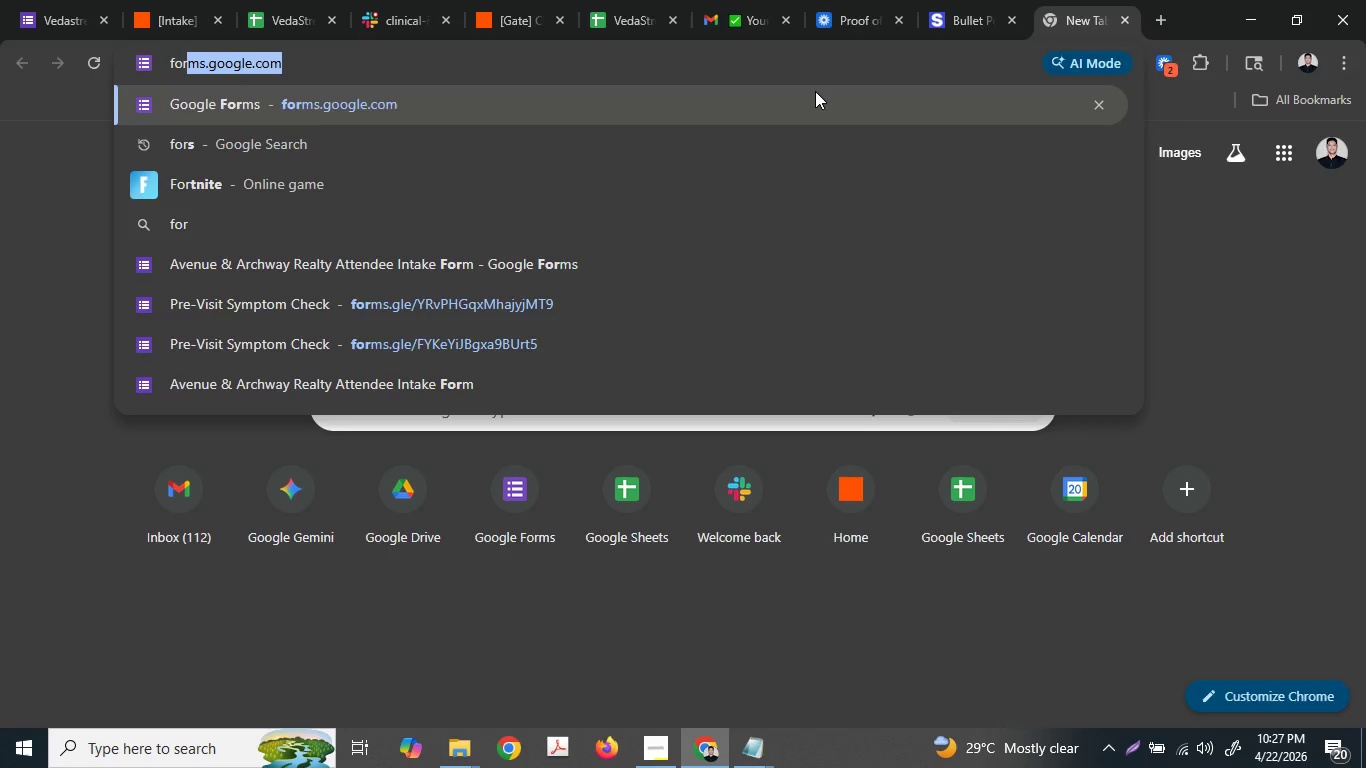 
key(Enter)
 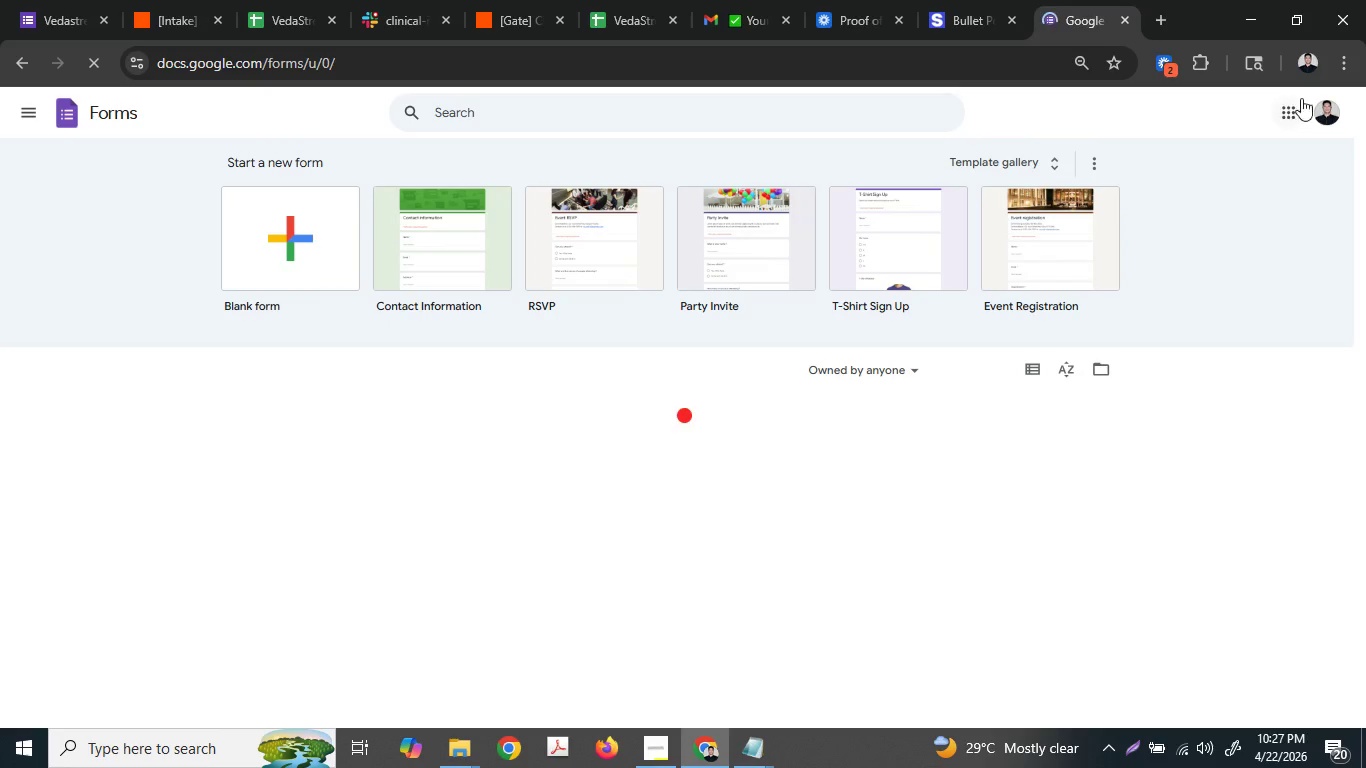 
left_click([1318, 101])
 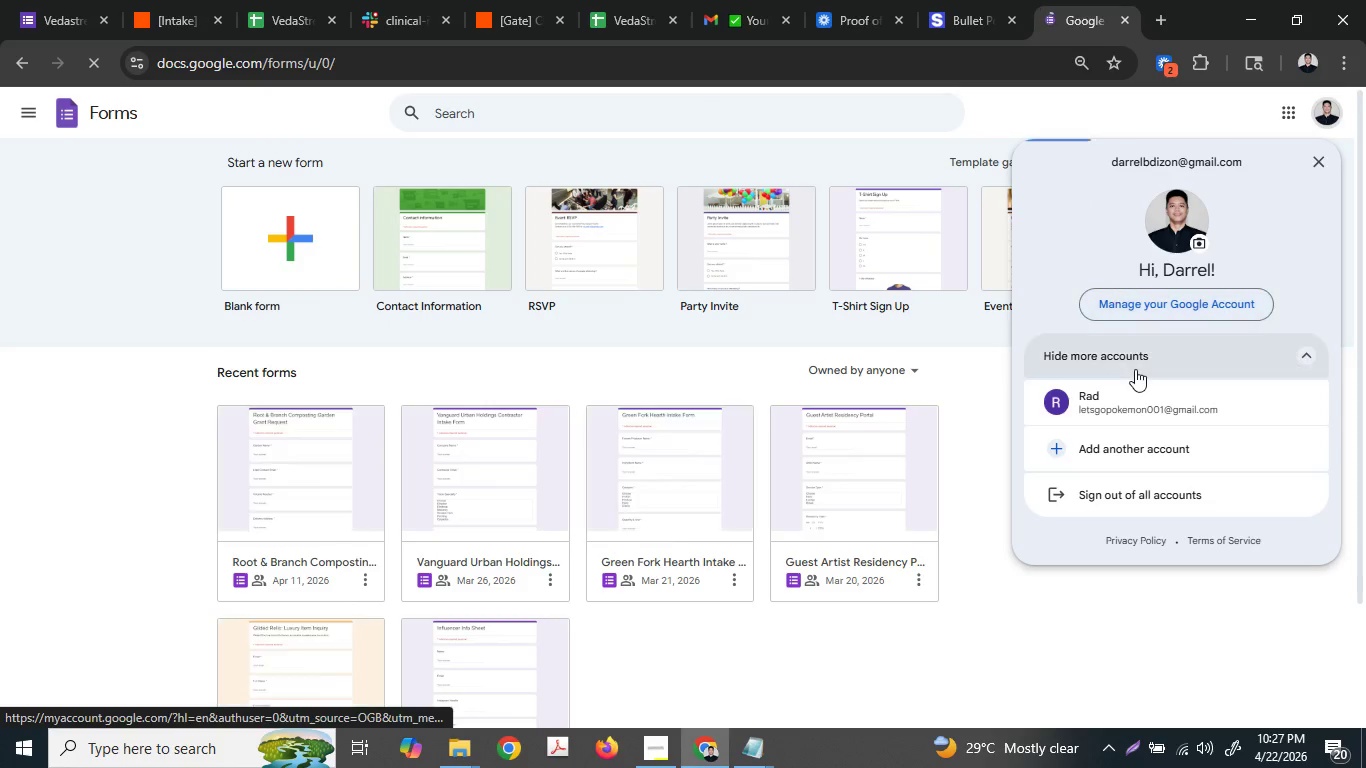 
left_click([1133, 390])
 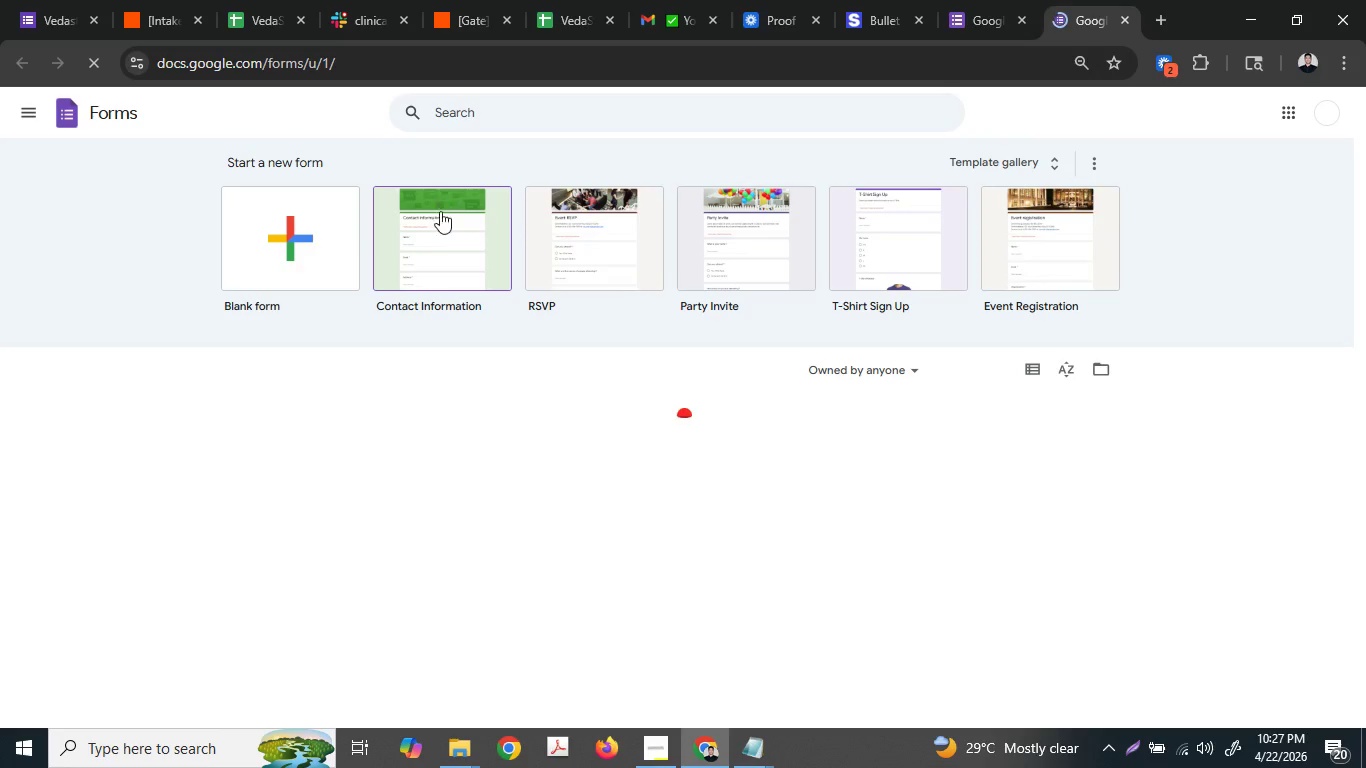 
left_click([337, 500])
 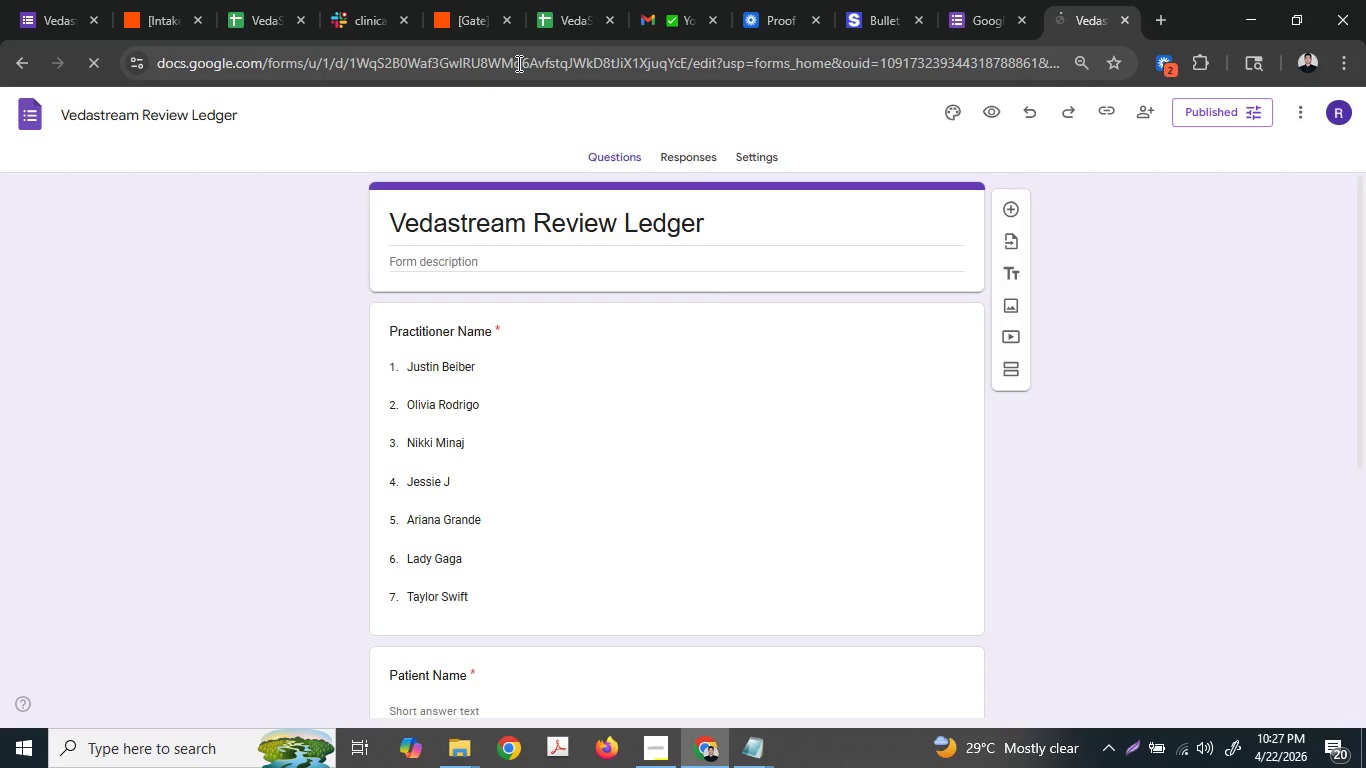 
wait(5.36)
 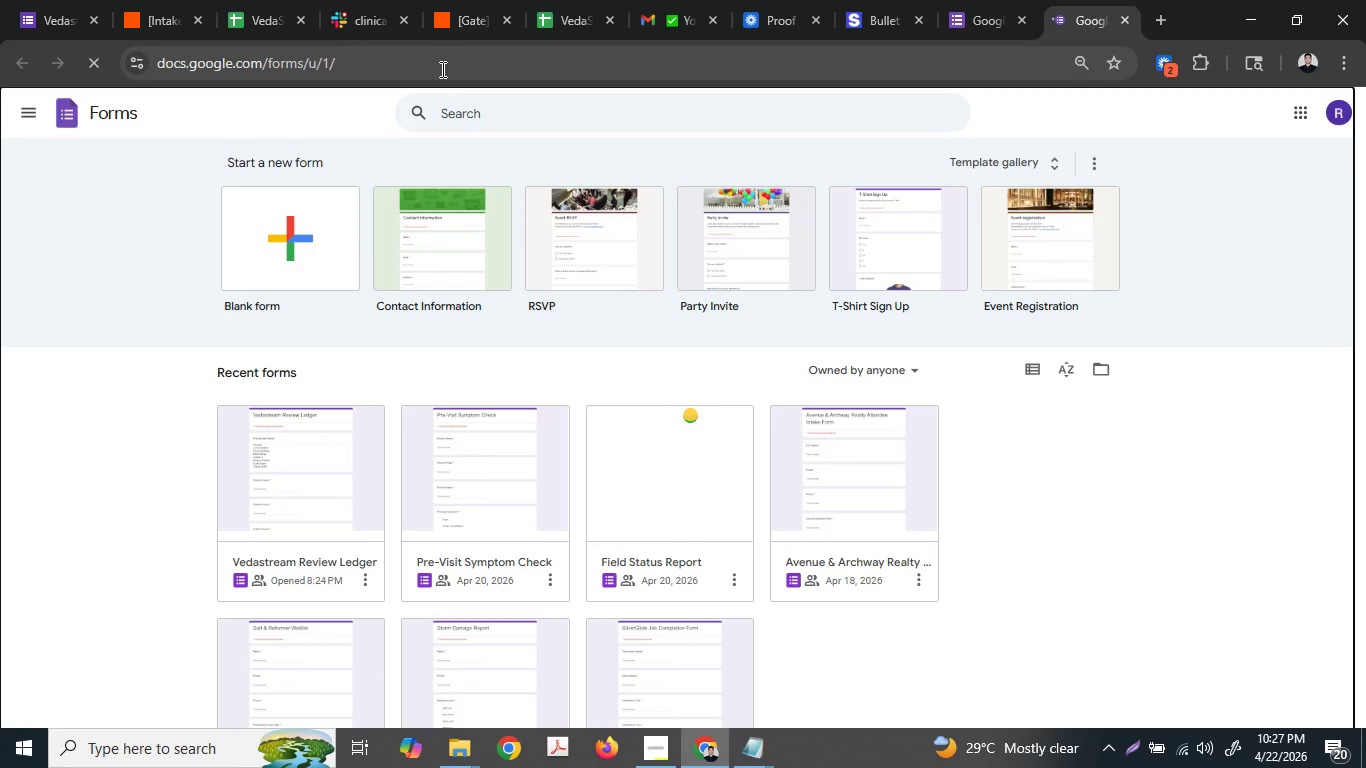 
left_click([517, 63])
 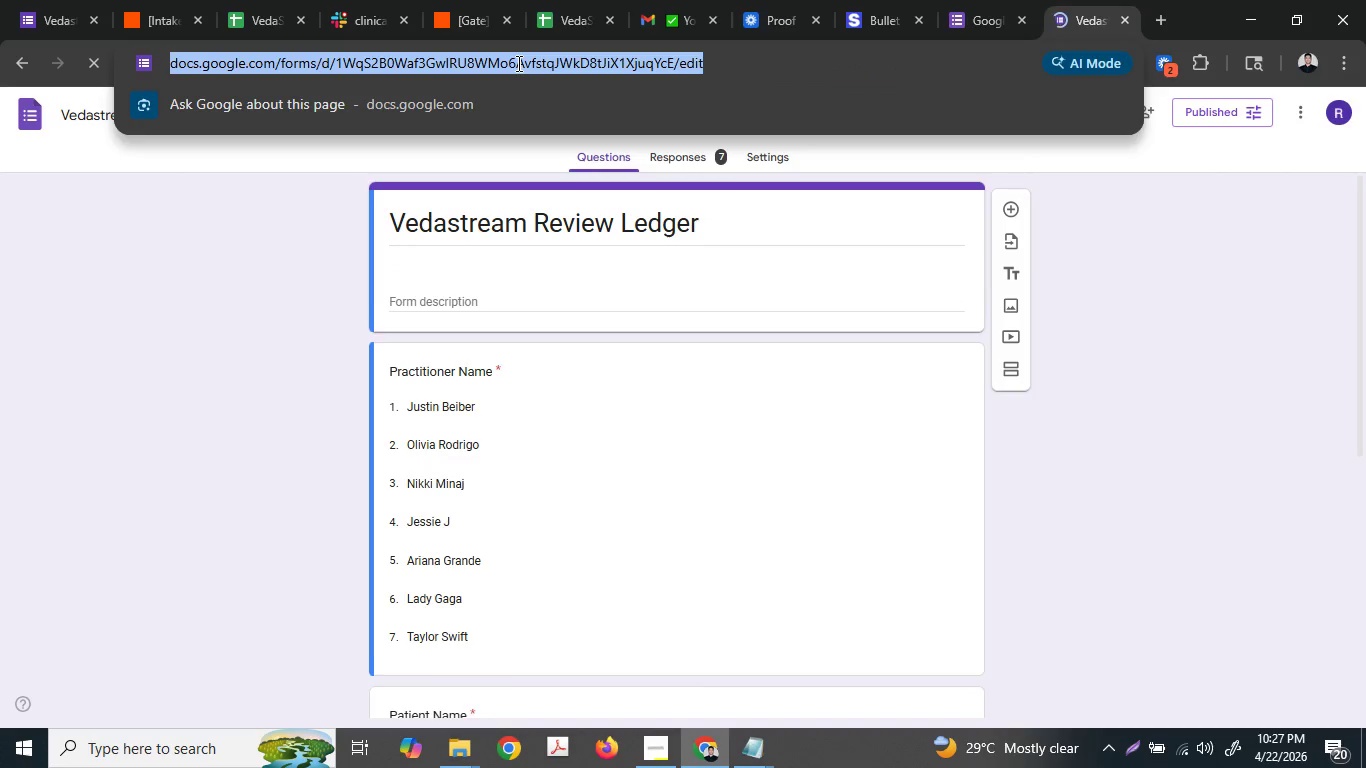 
key(Control+C)
 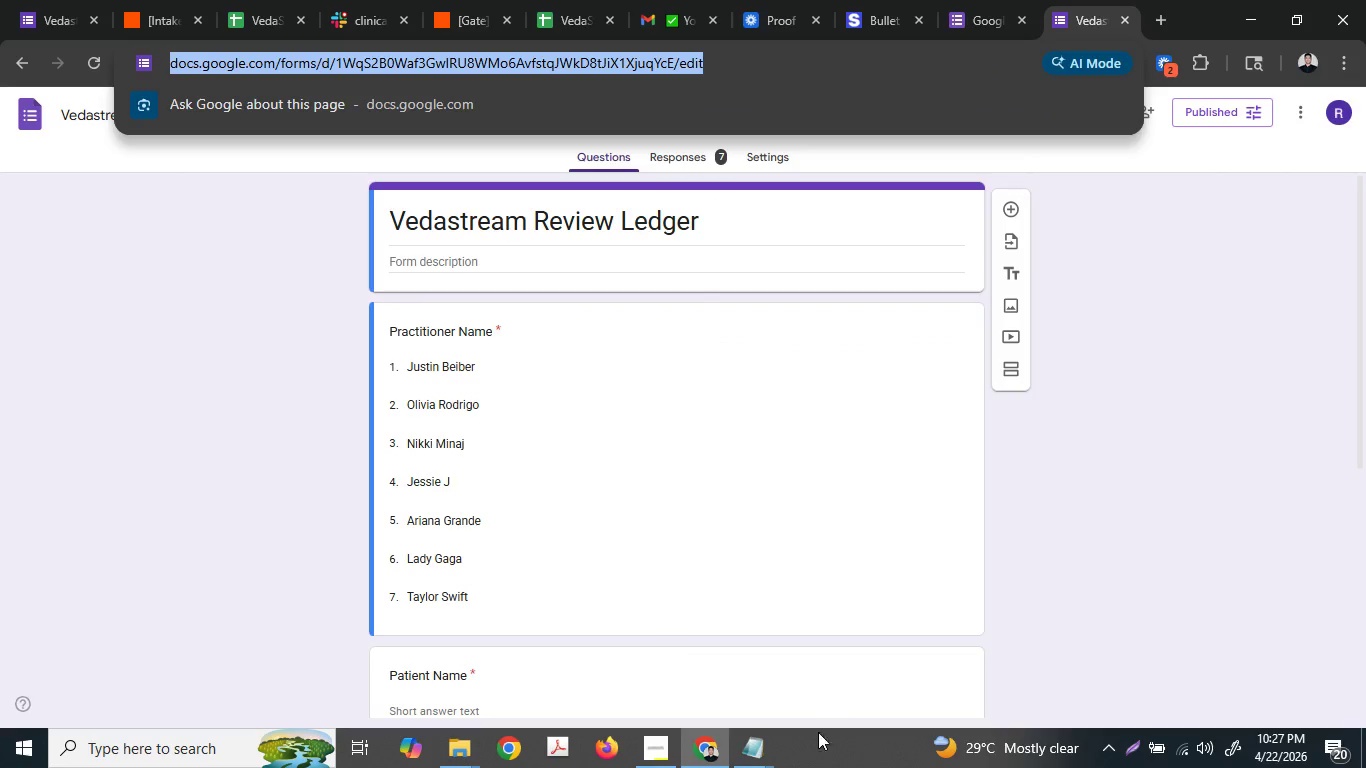 
left_click([754, 743])
 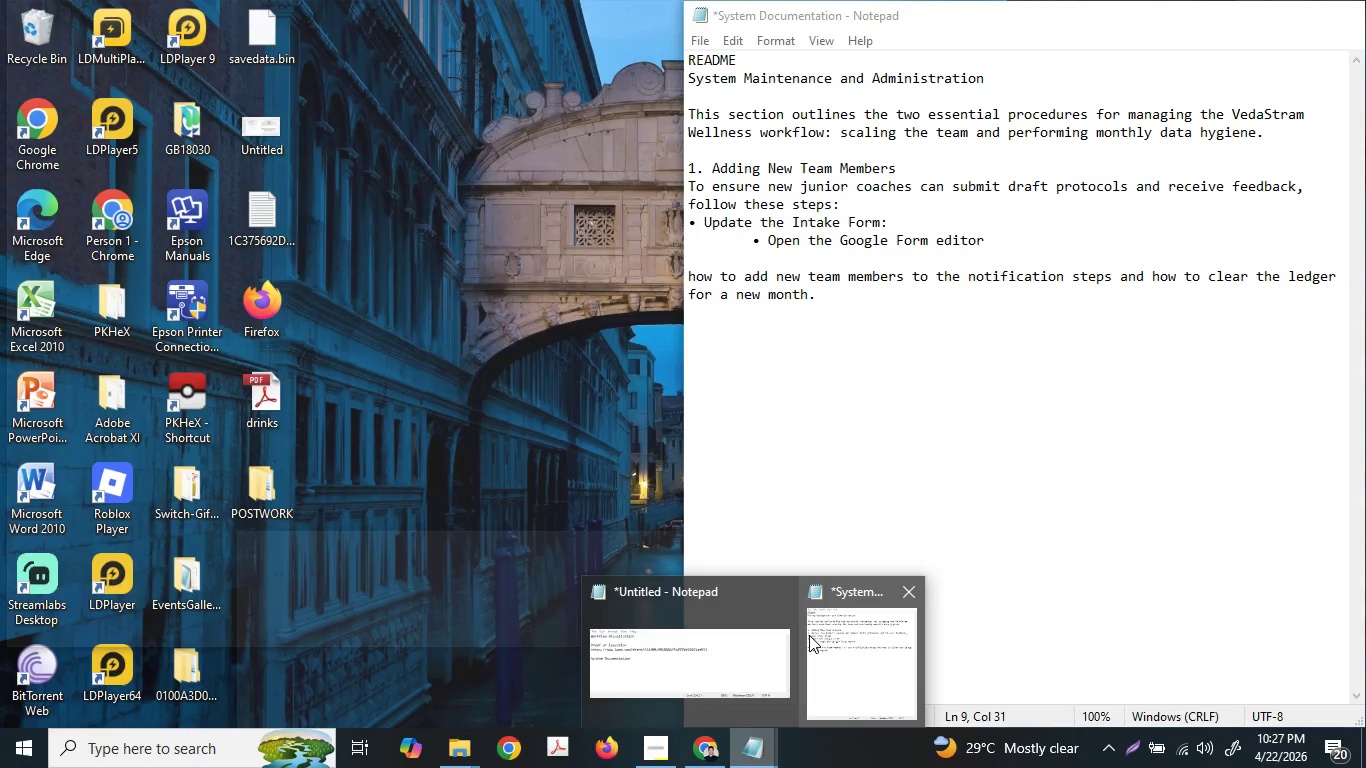 
left_click([828, 629])
 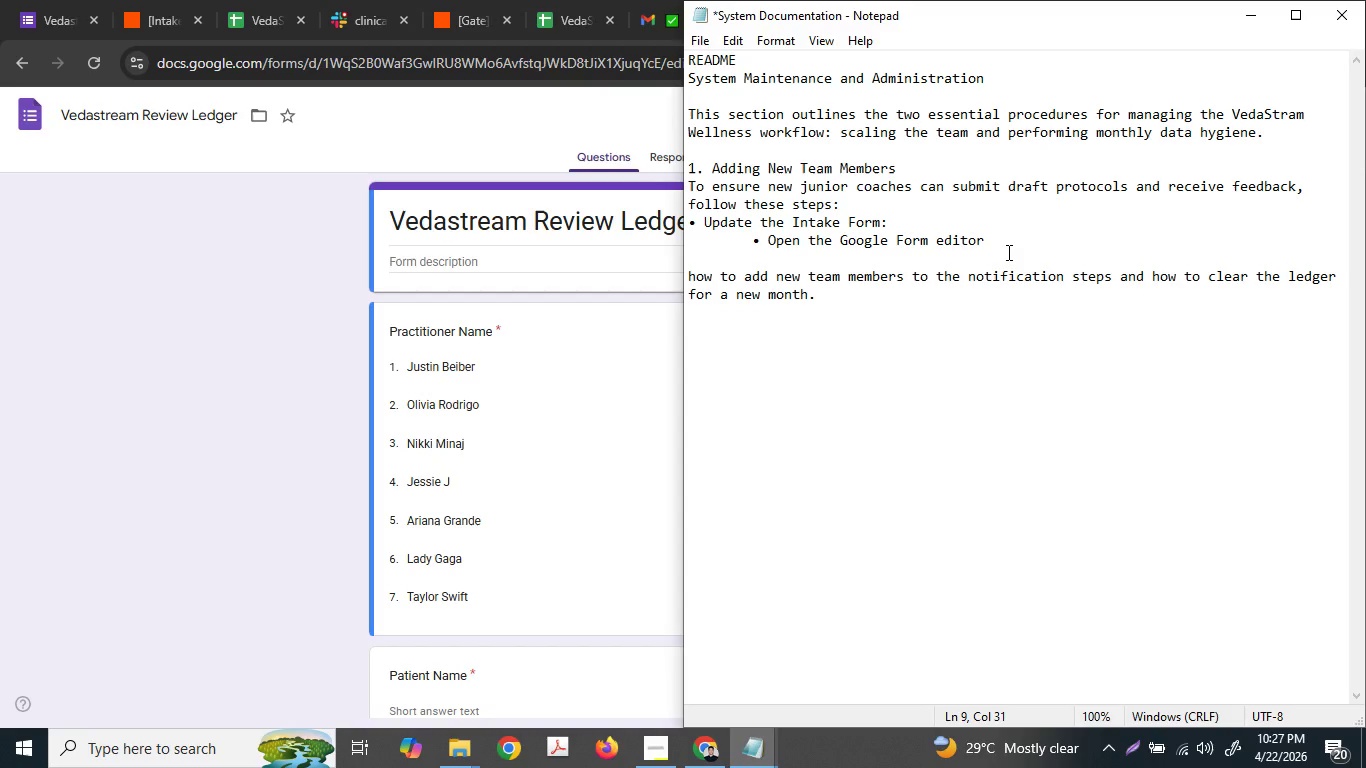 
key(Control+ControlLeft)
 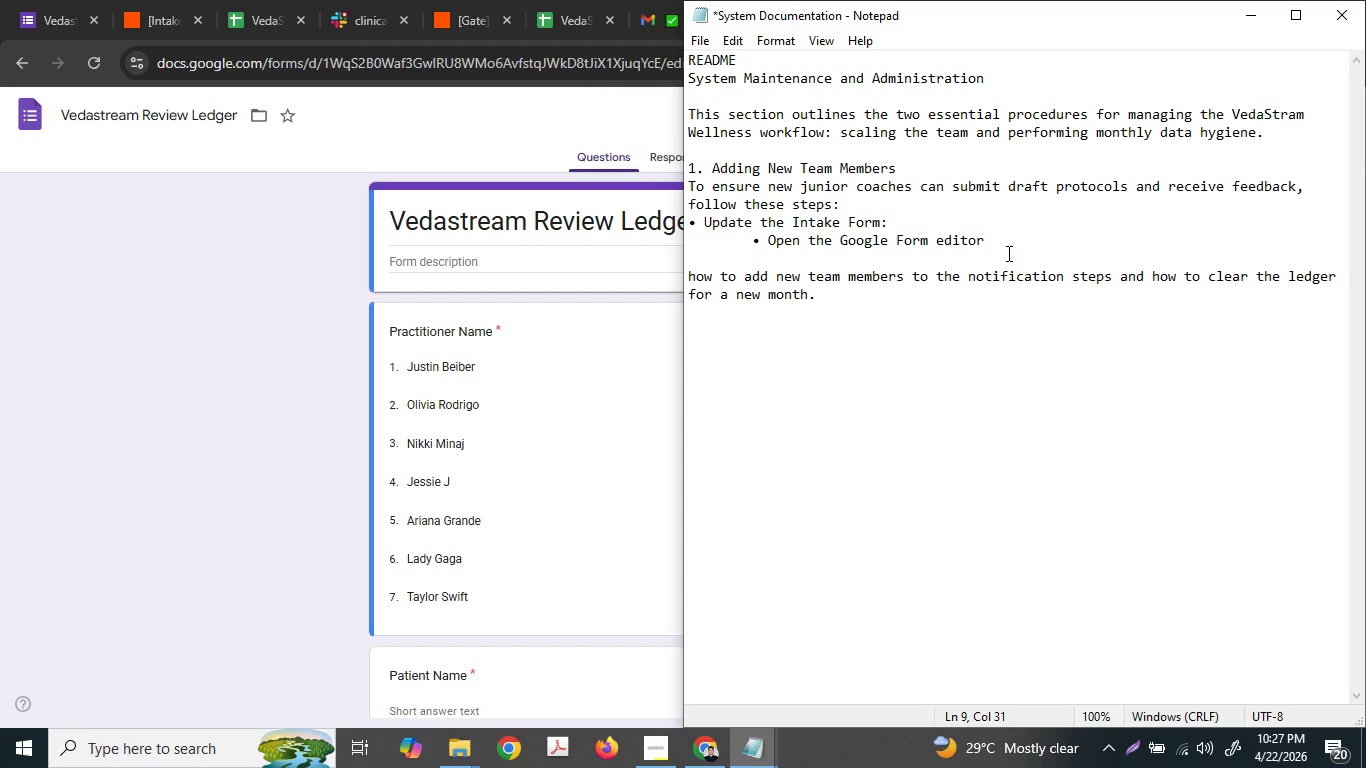 
key(Enter)
 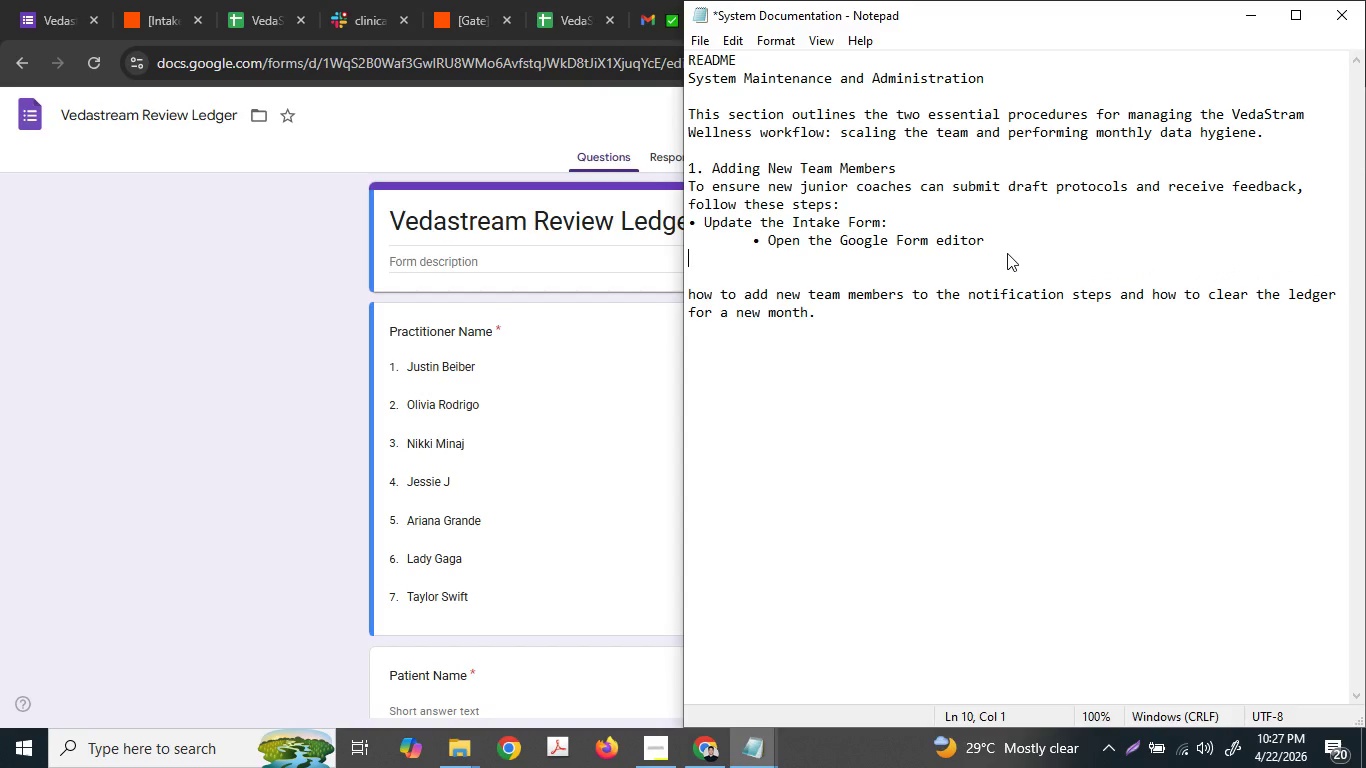 
key(Control+V)
 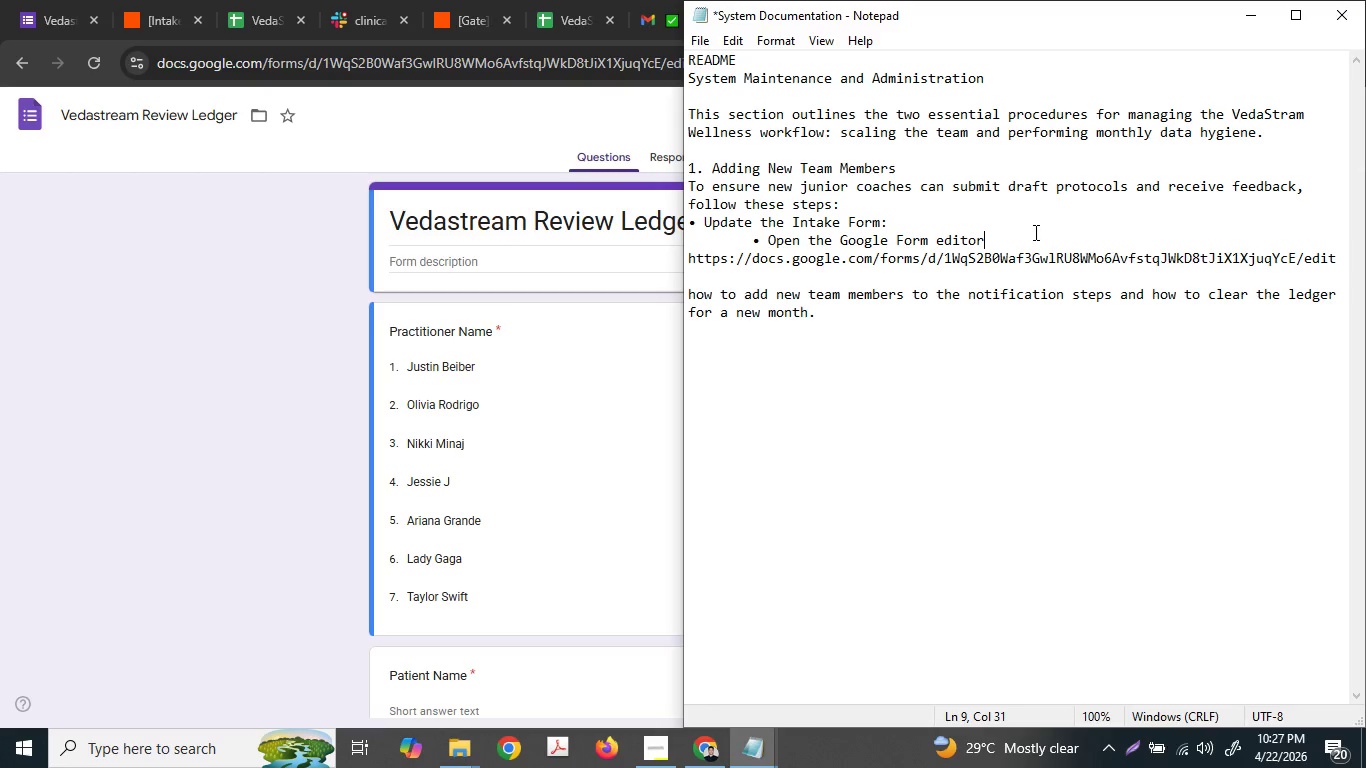 
key(ArrowRight)
 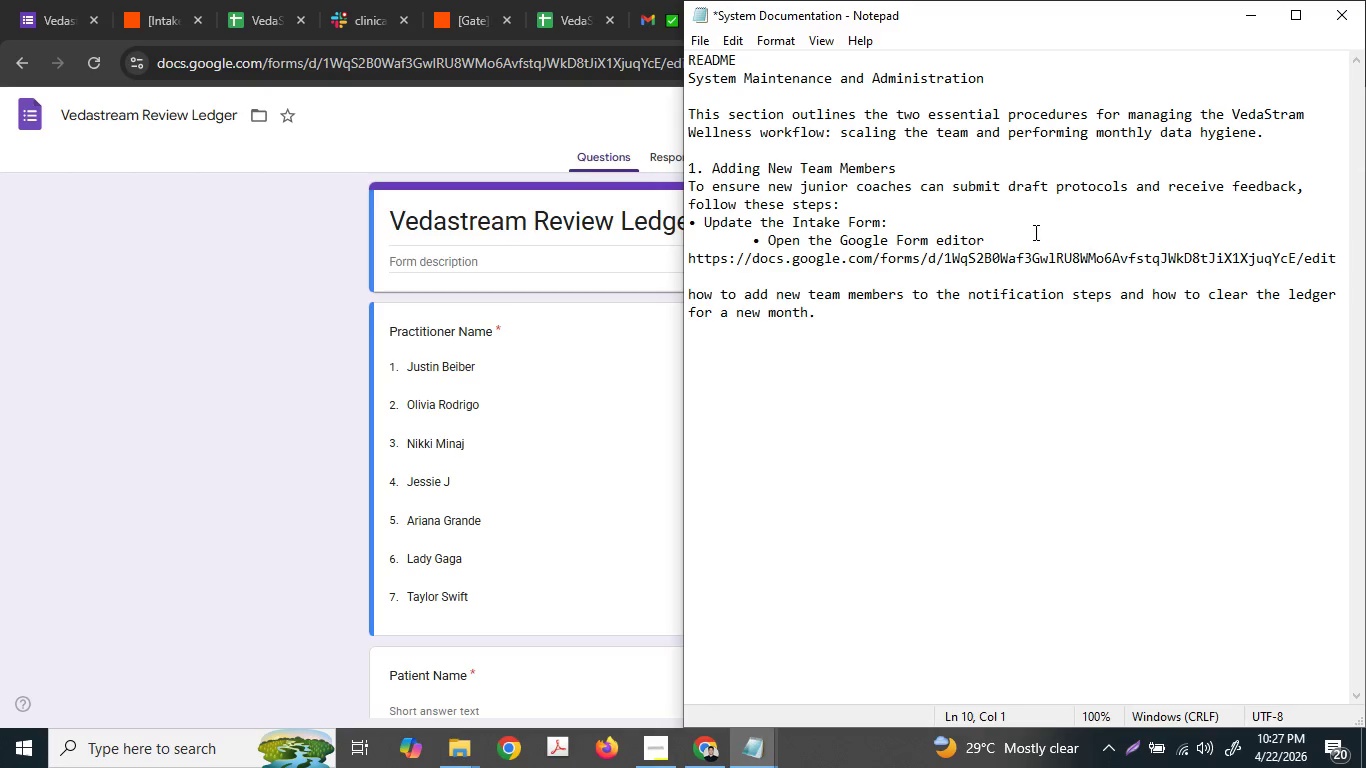 
key(Backspace)
 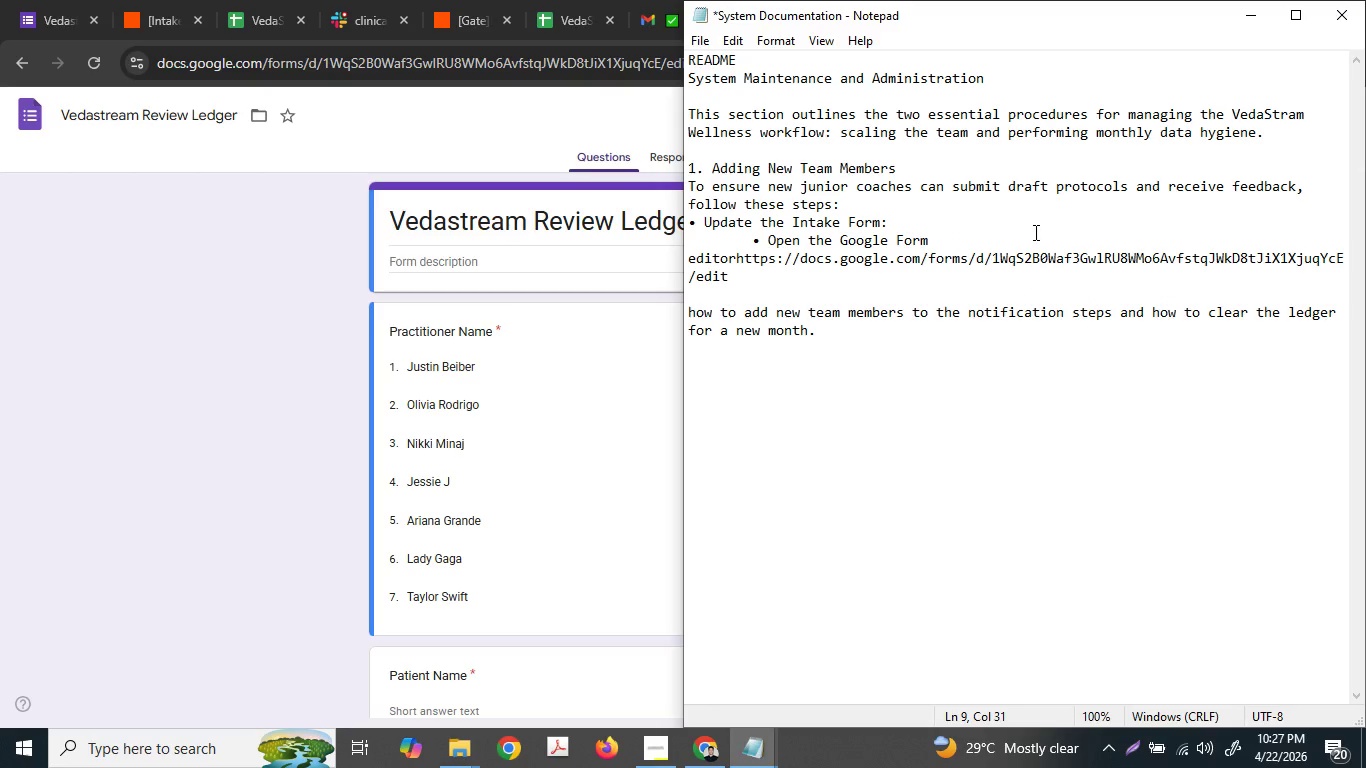 
key(Enter)
 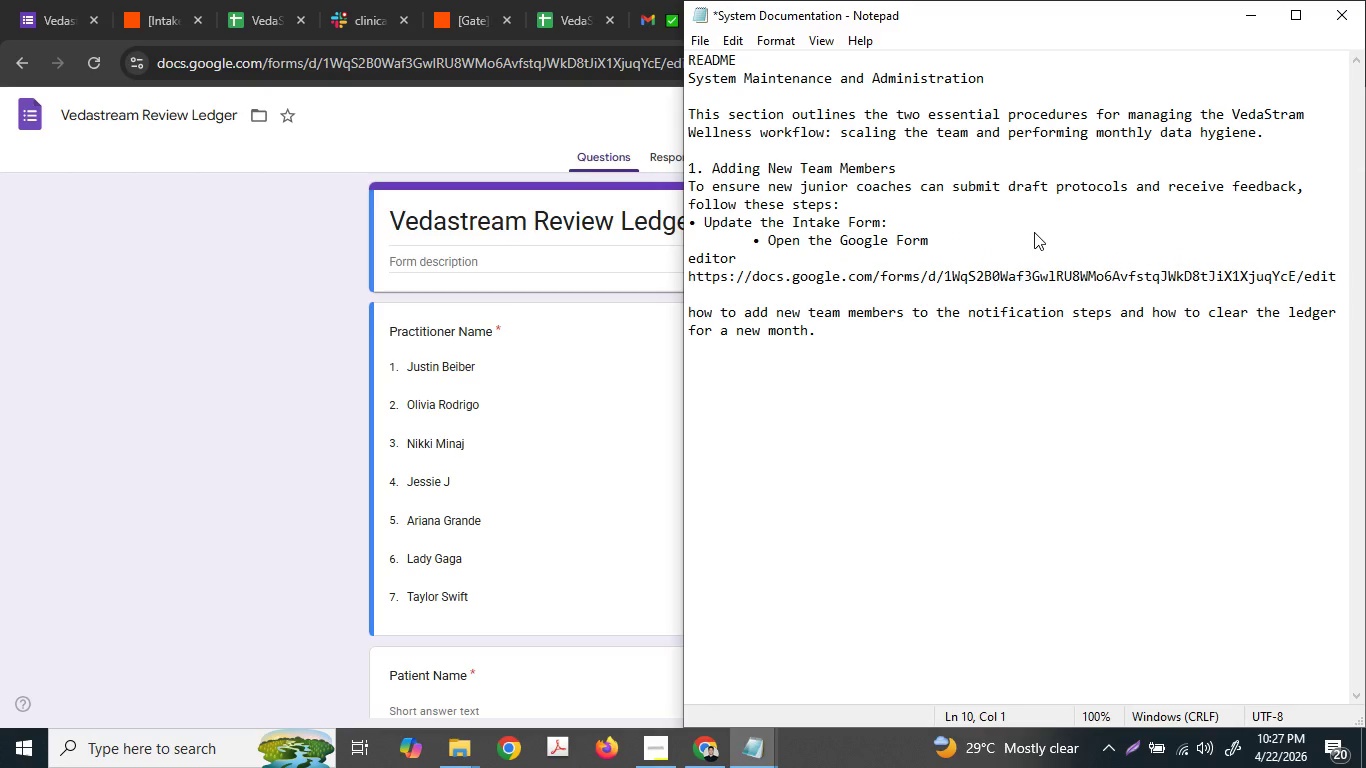 
hold_key(key=ControlLeft, duration=0.41)
 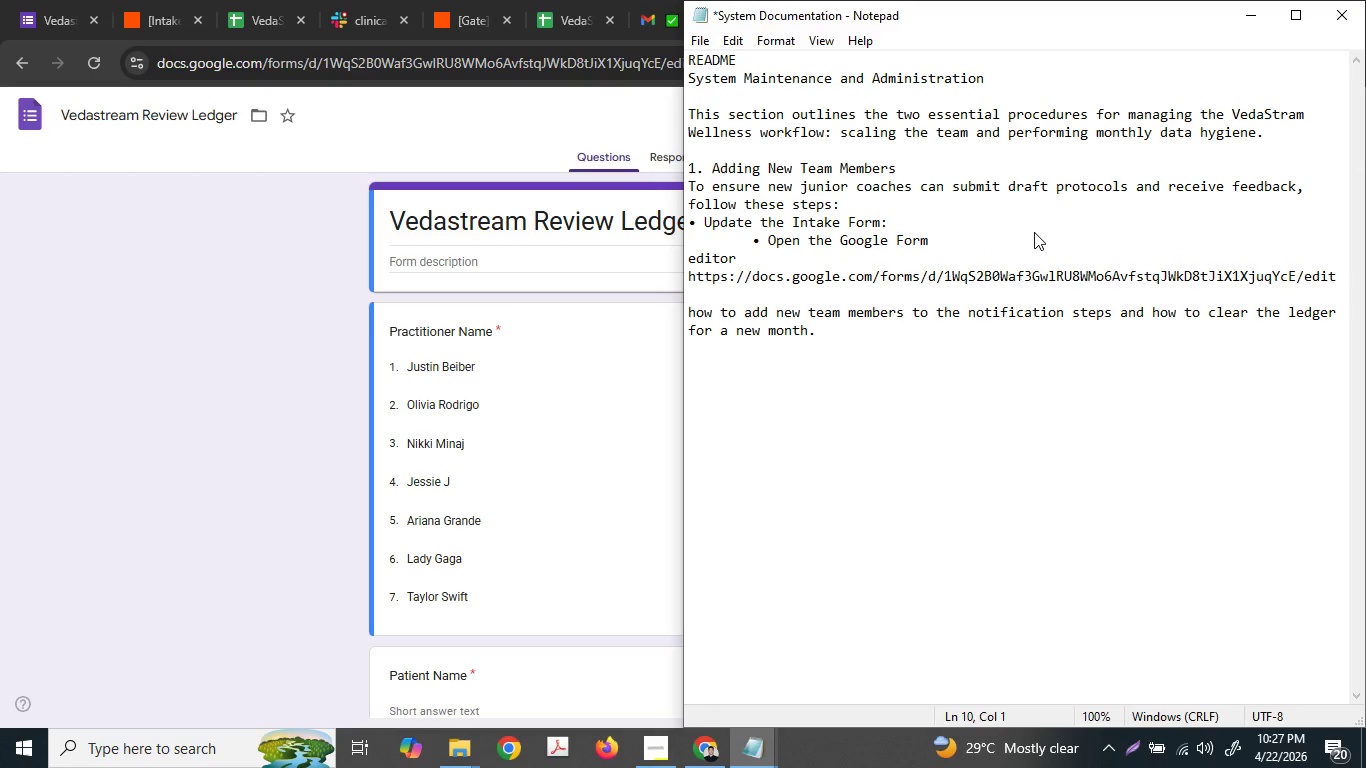 
key(Control+Z)
 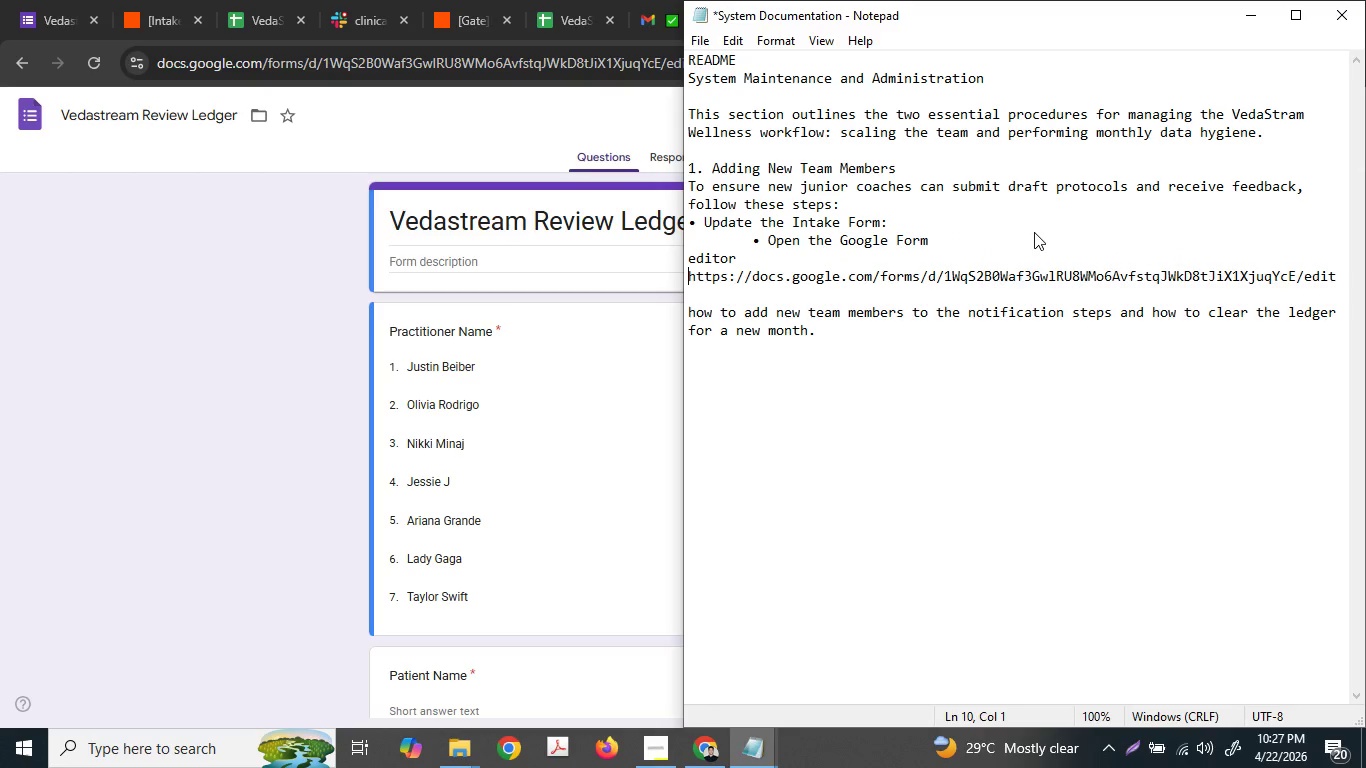 
key(Control+Z)
 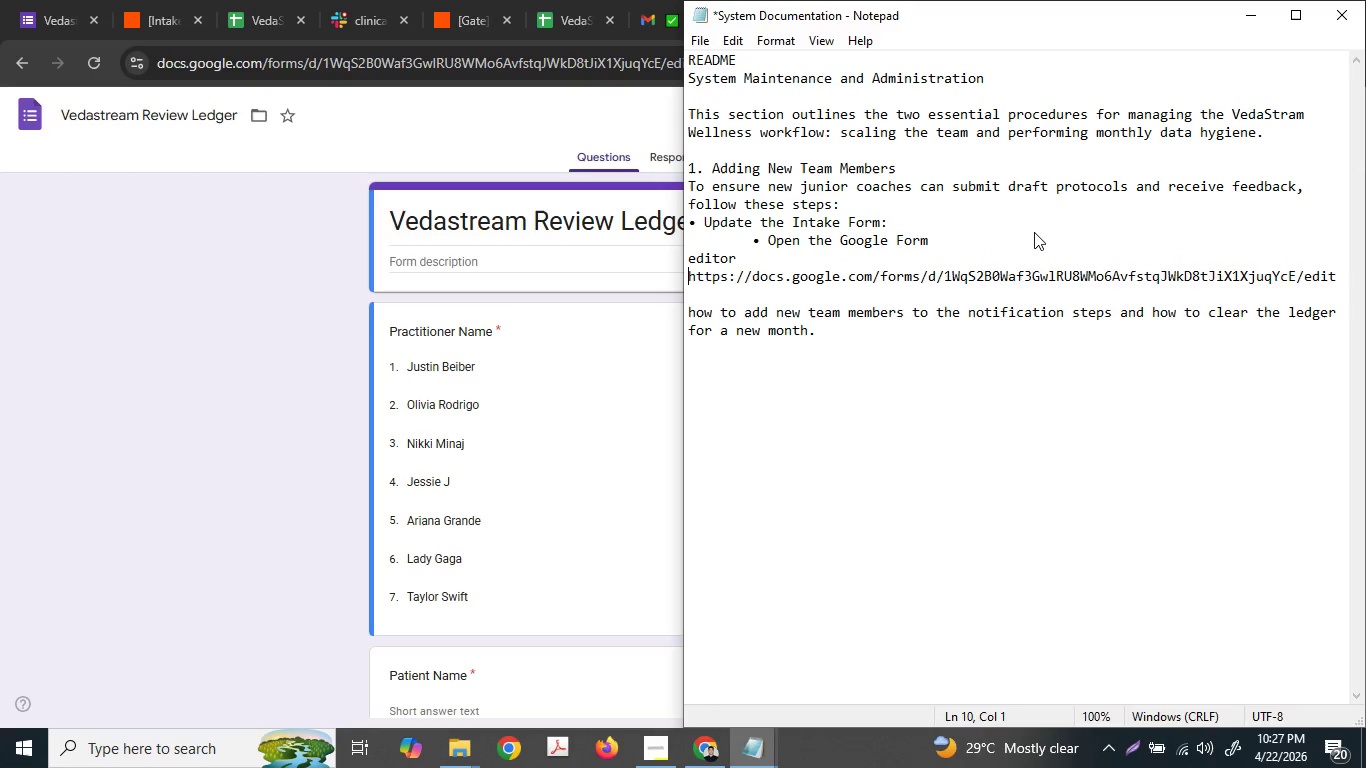 
key(Control+ControlLeft)
 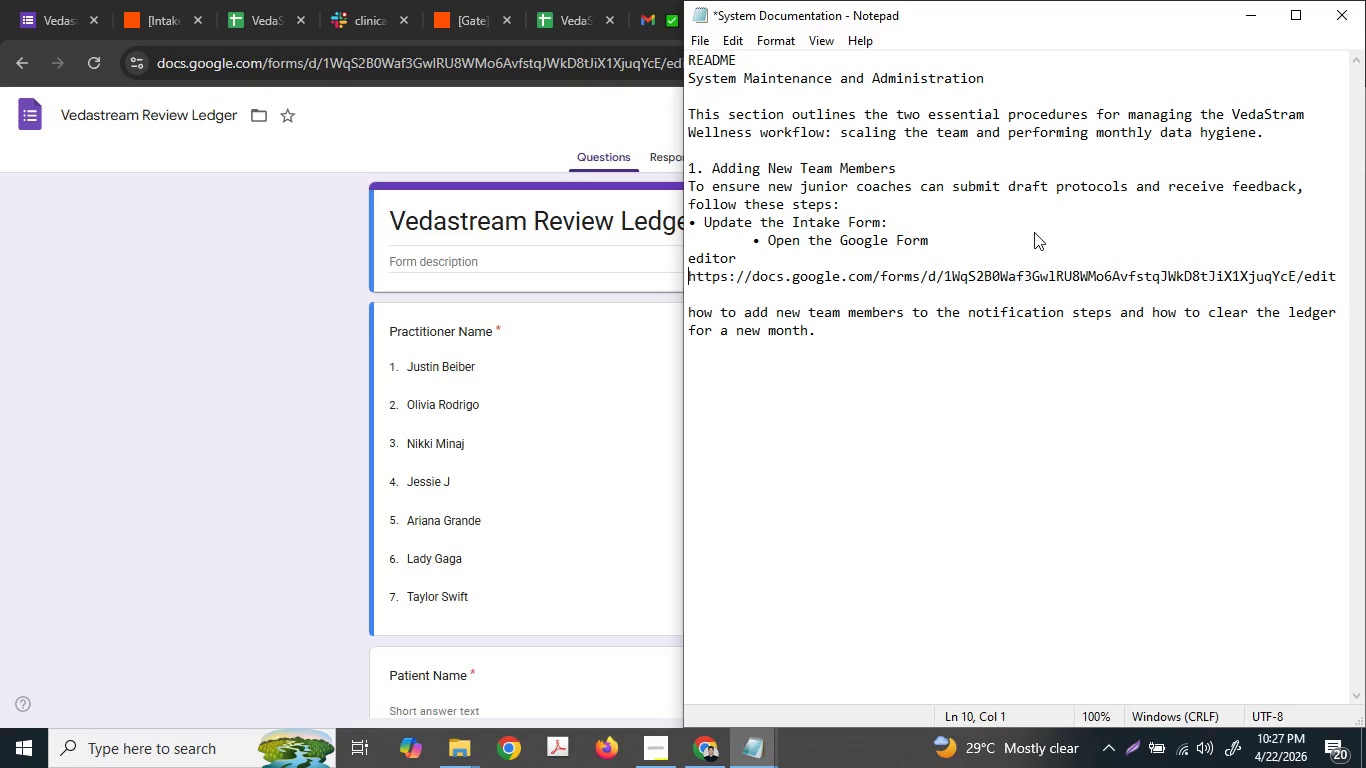 
key(Control+Z)
 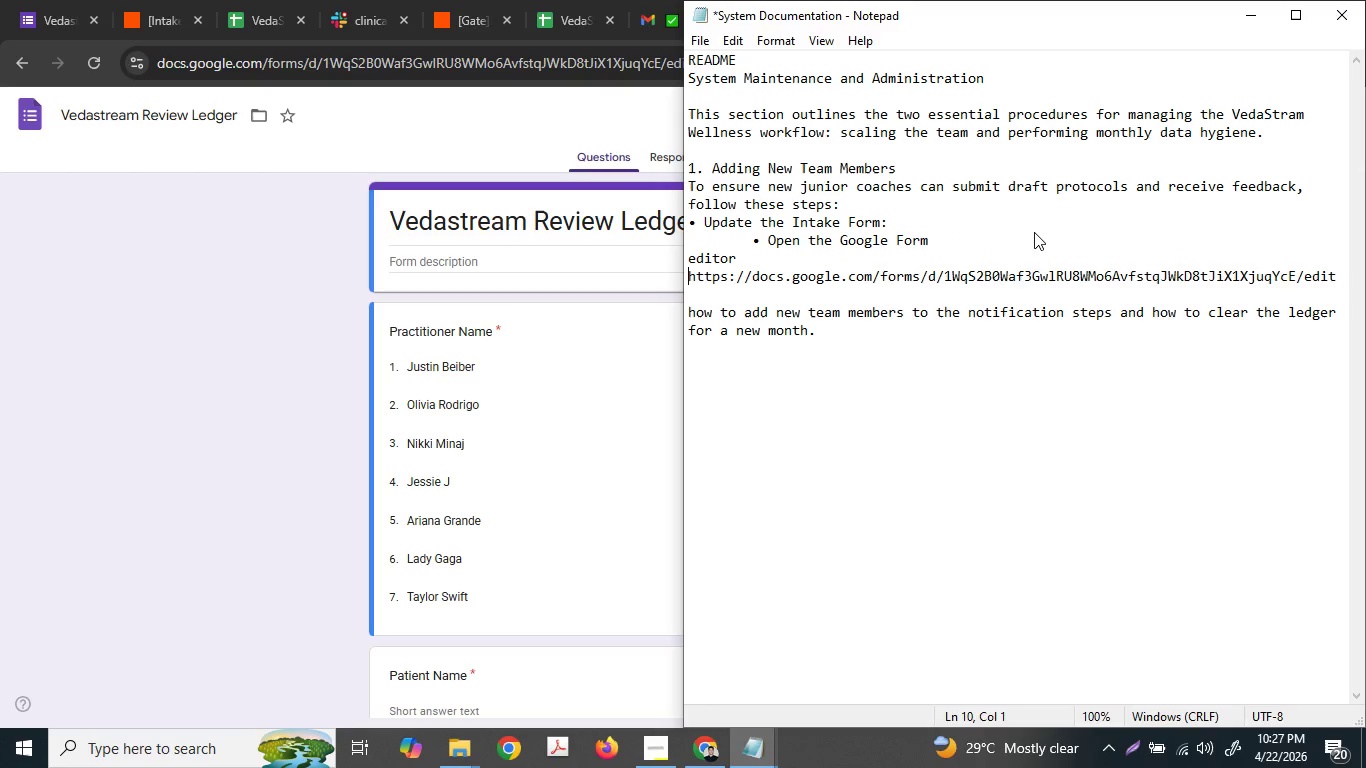 
key(Control+Z)
 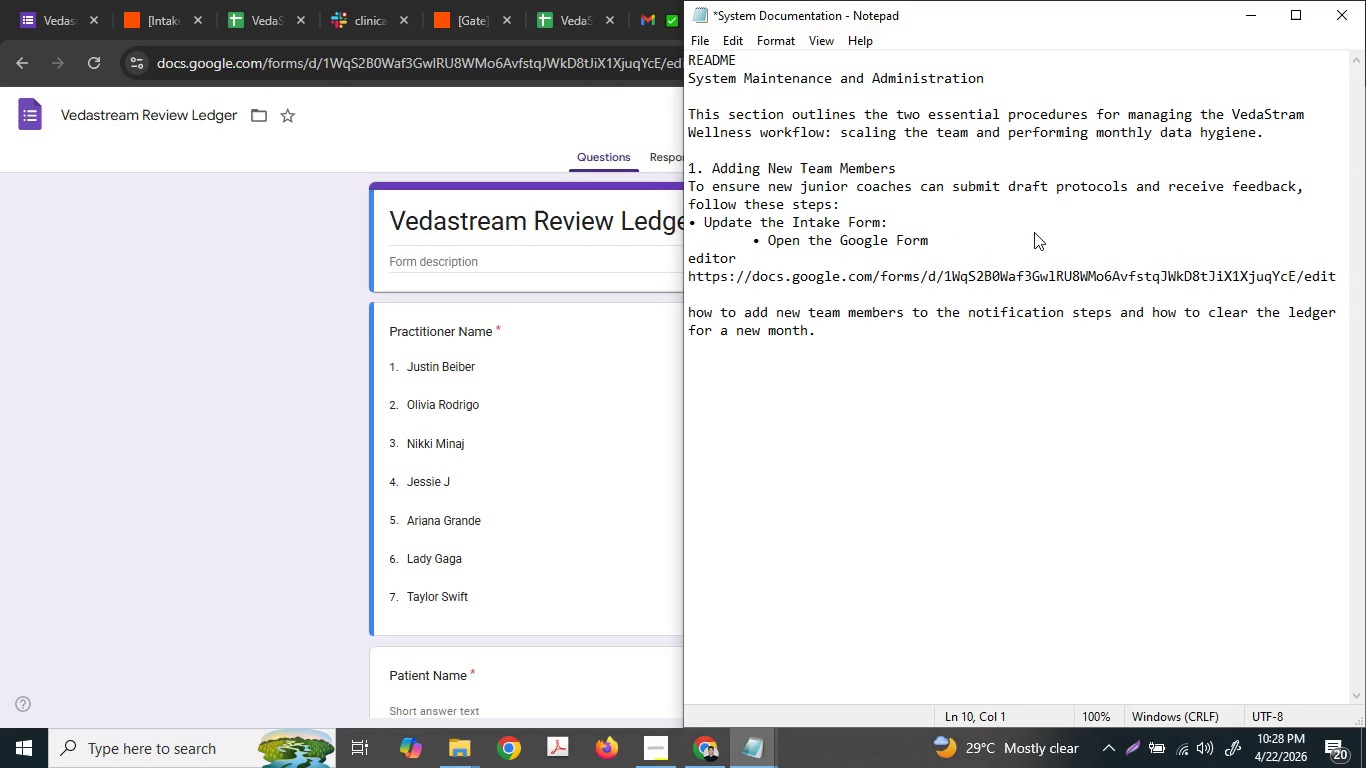 
key(Backspace)
 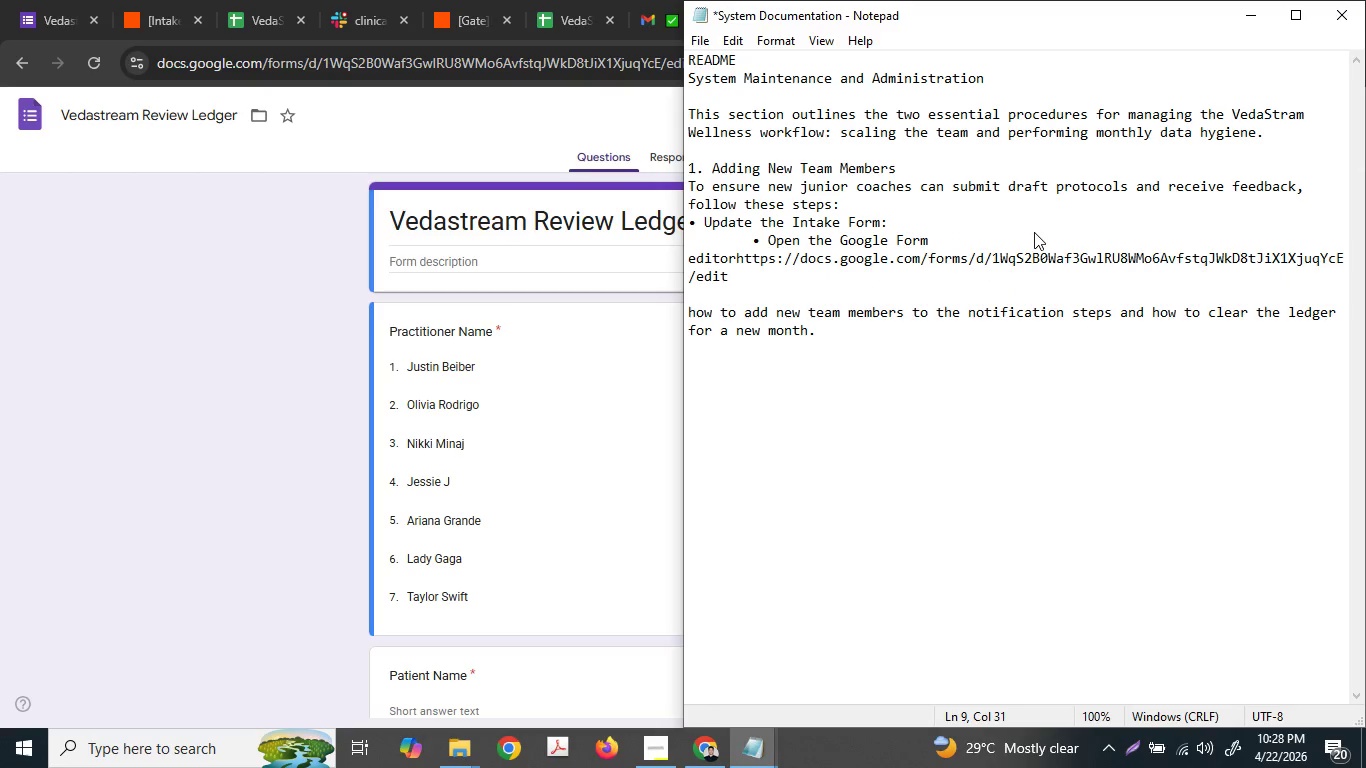 
key(Enter)
 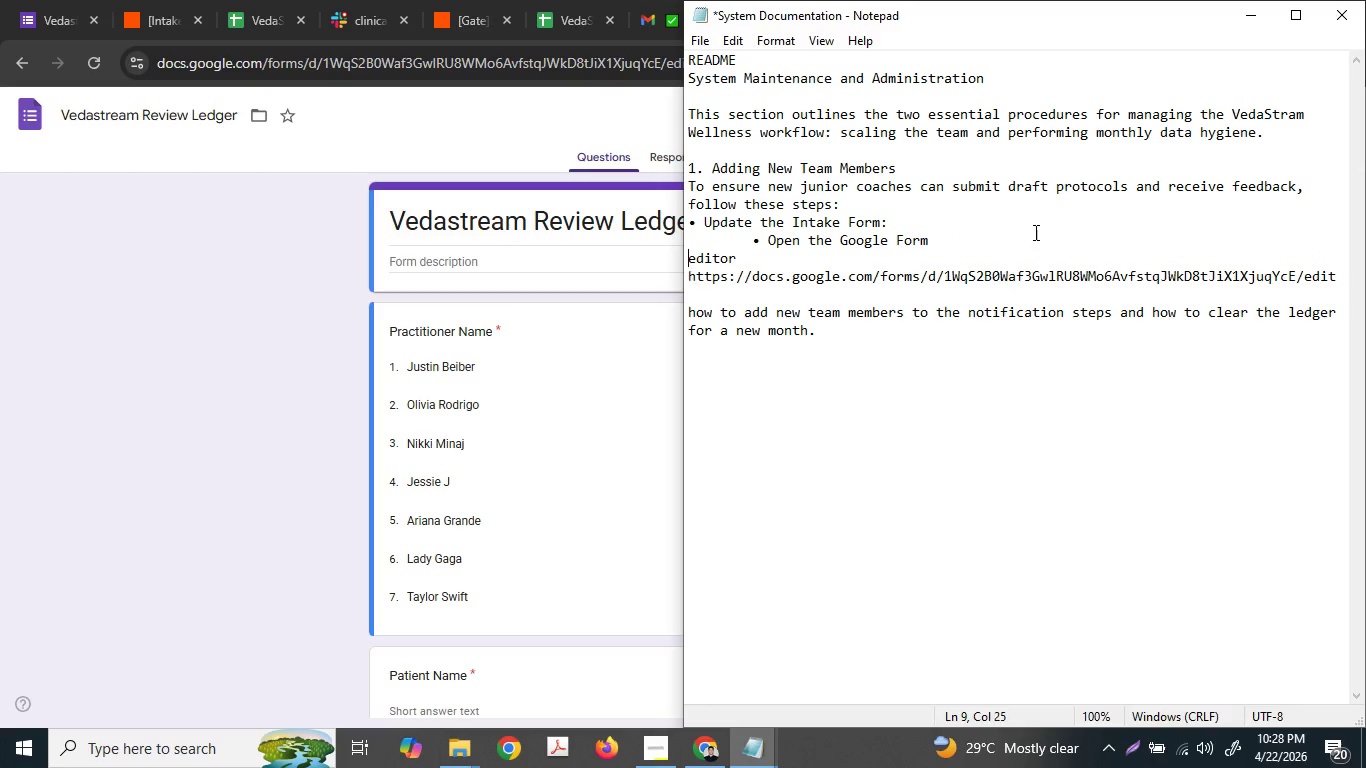 
key(ArrowUp)
 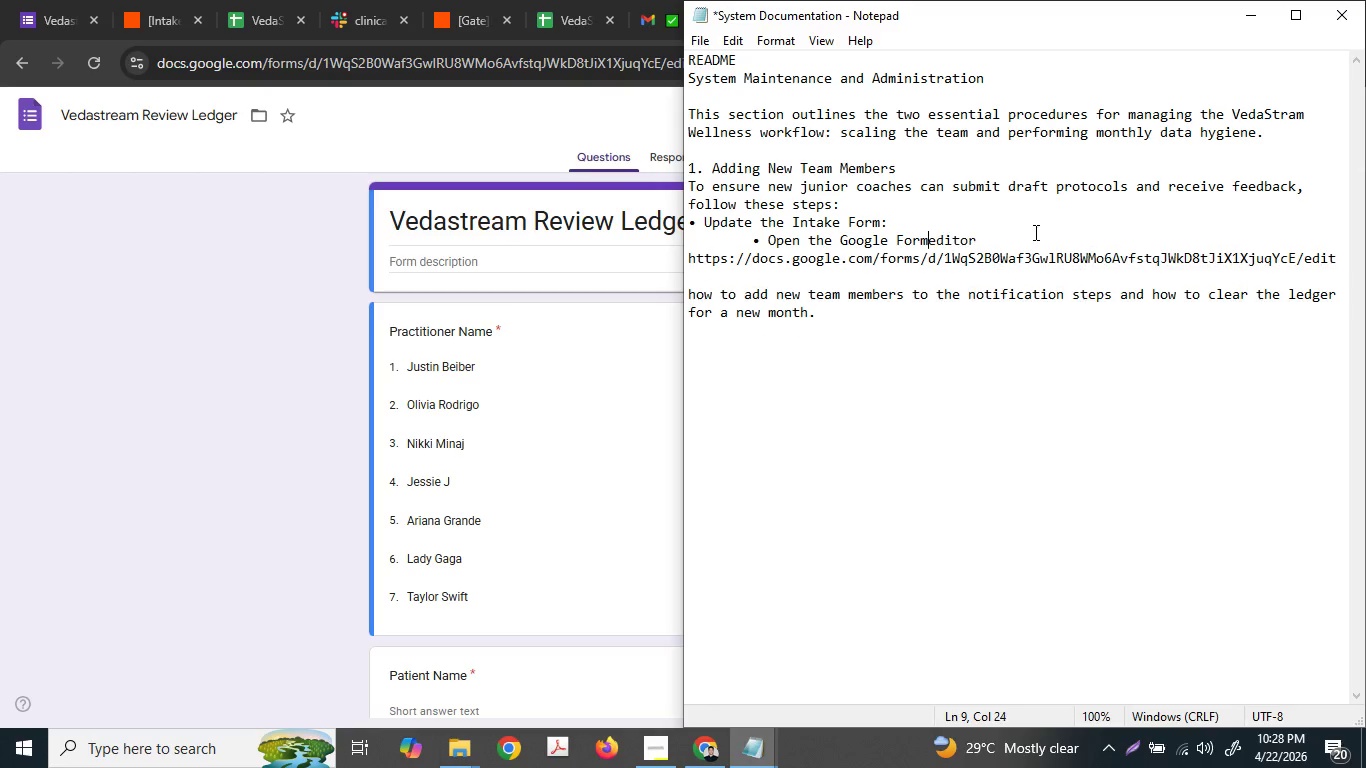 
key(Backspace)
 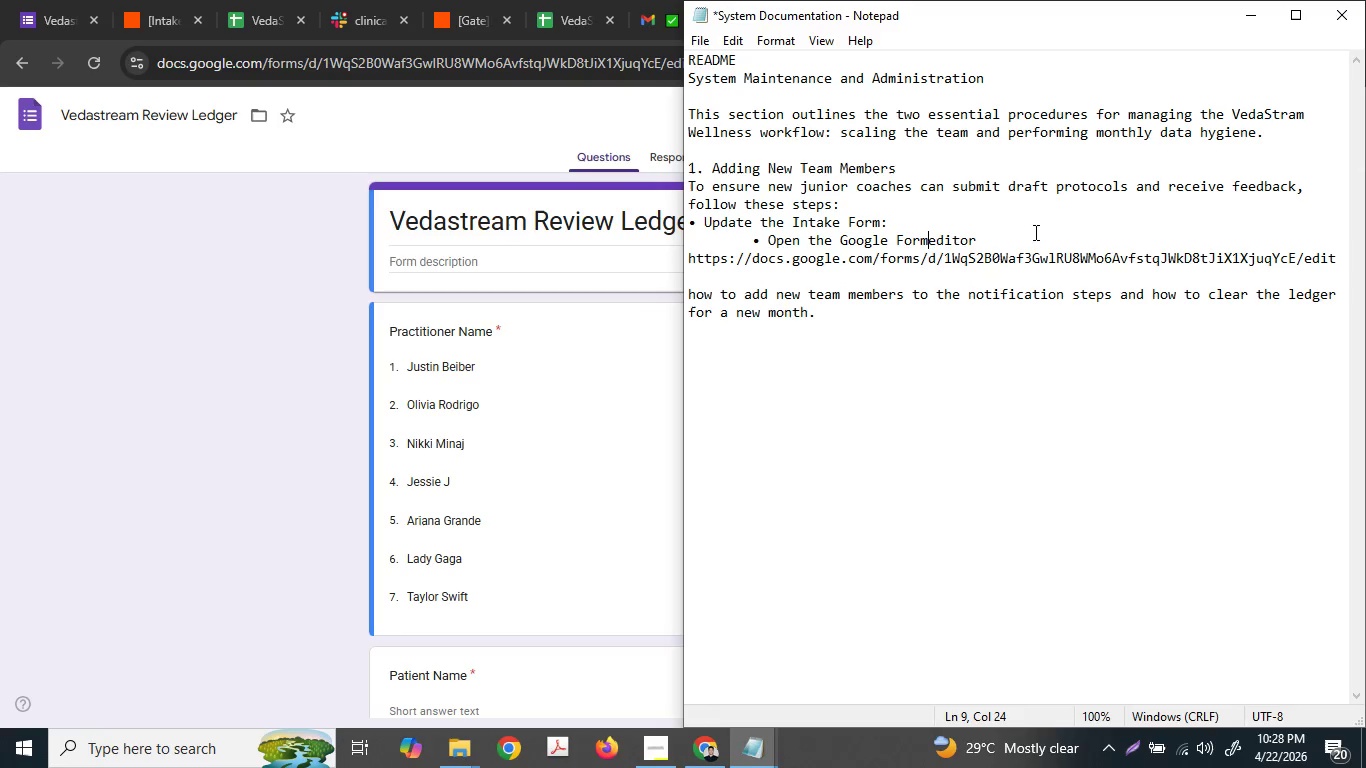 
key(Space)
 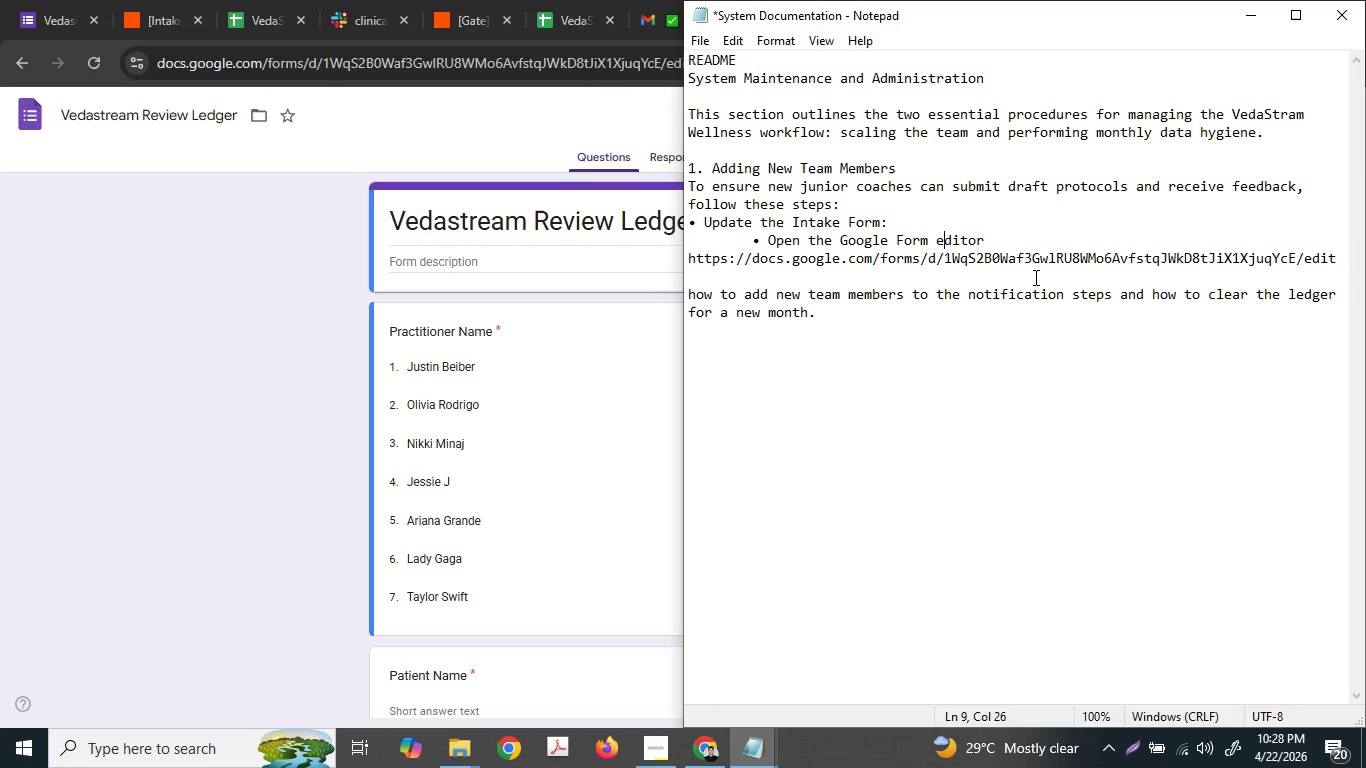 
hold_key(key=ArrowRight, duration=0.62)
 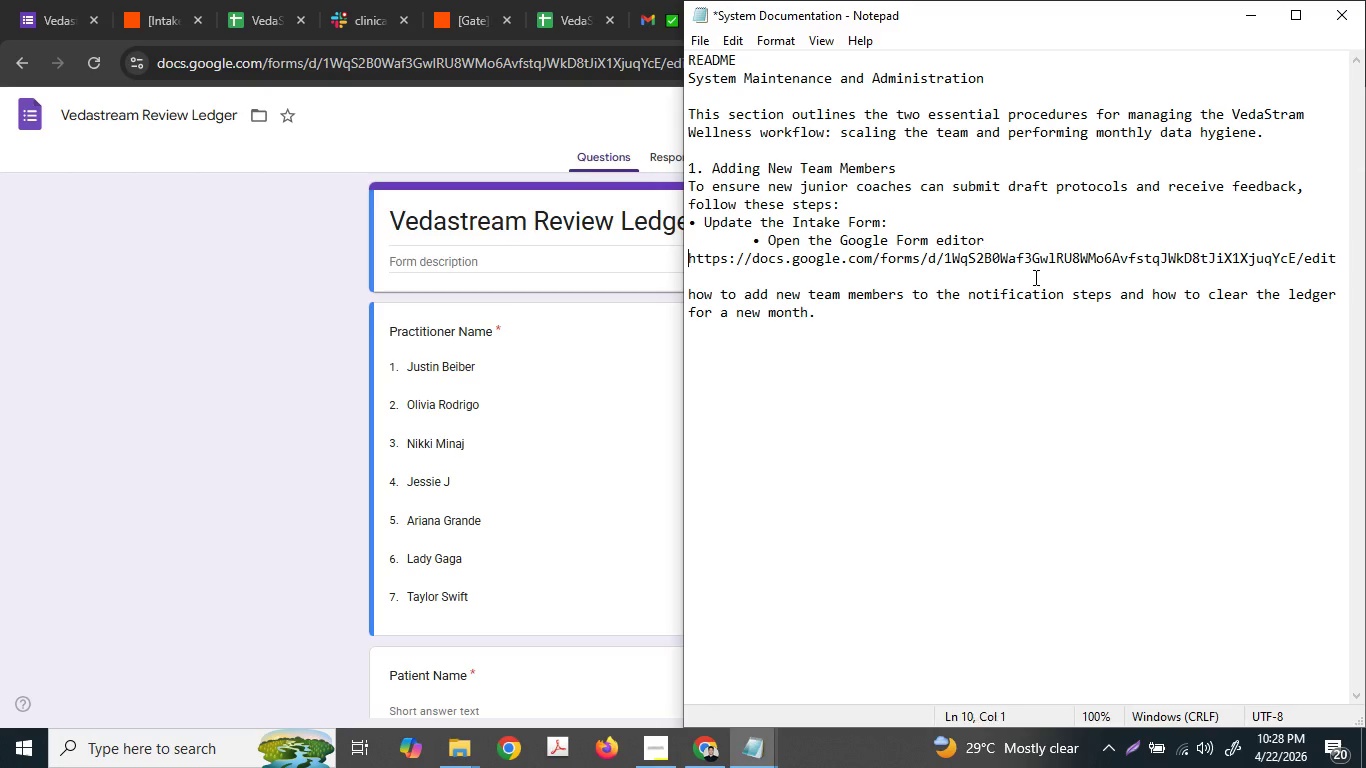 
key(ArrowRight)
 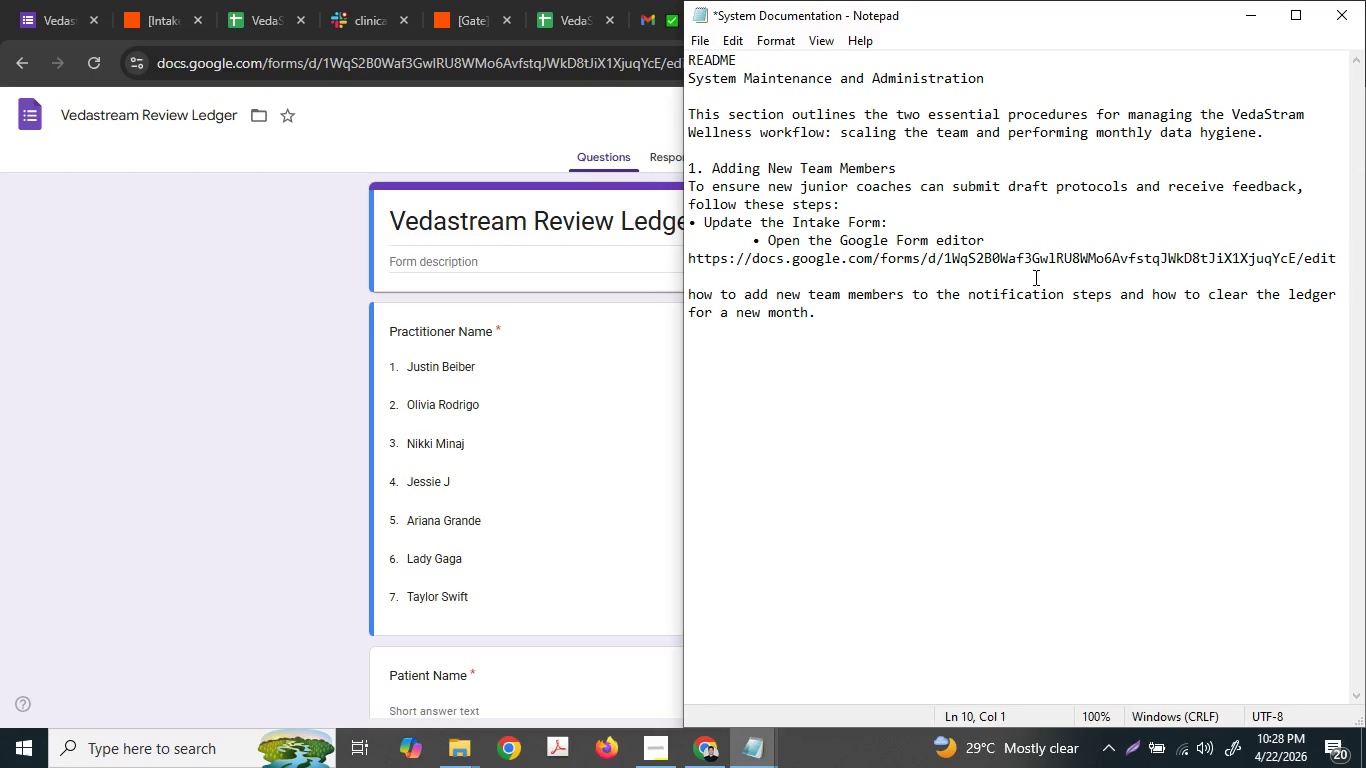 
key(Tab)
 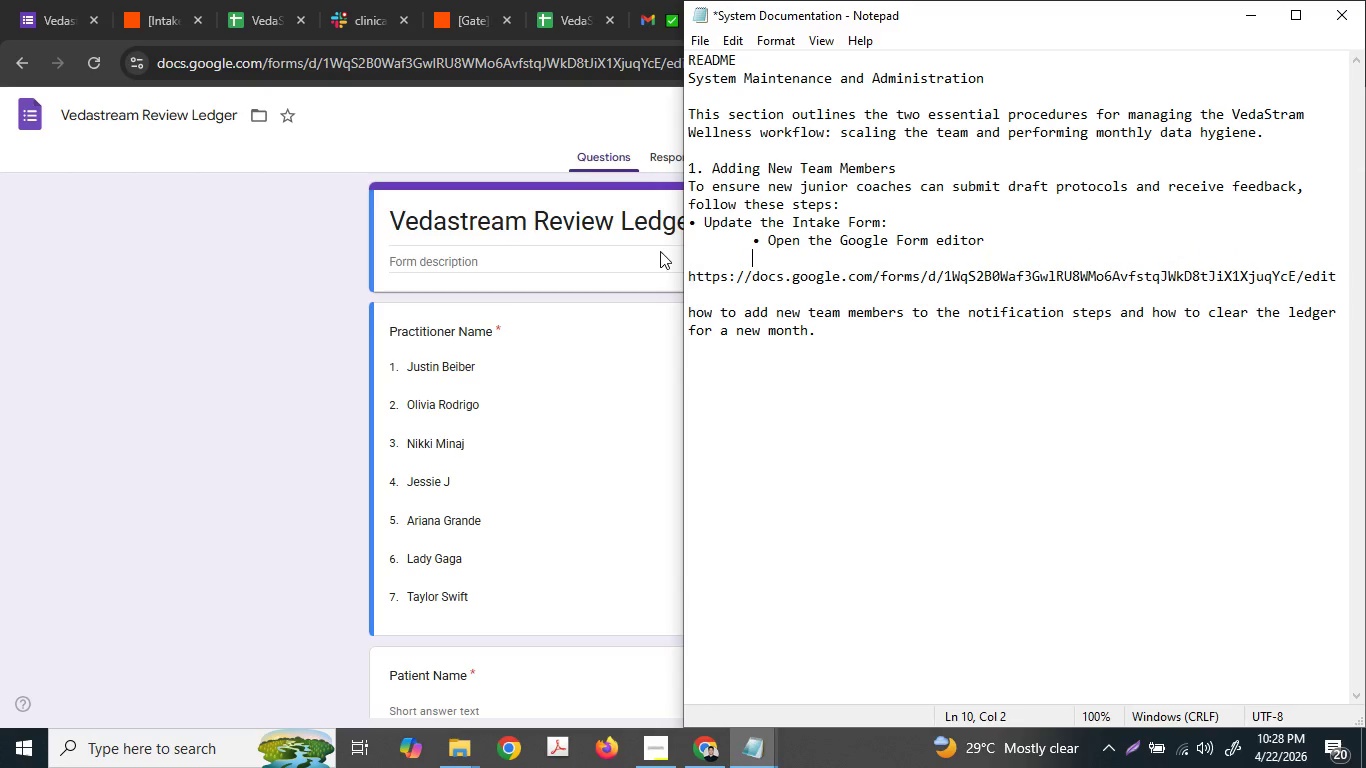 
left_click([777, 35])
 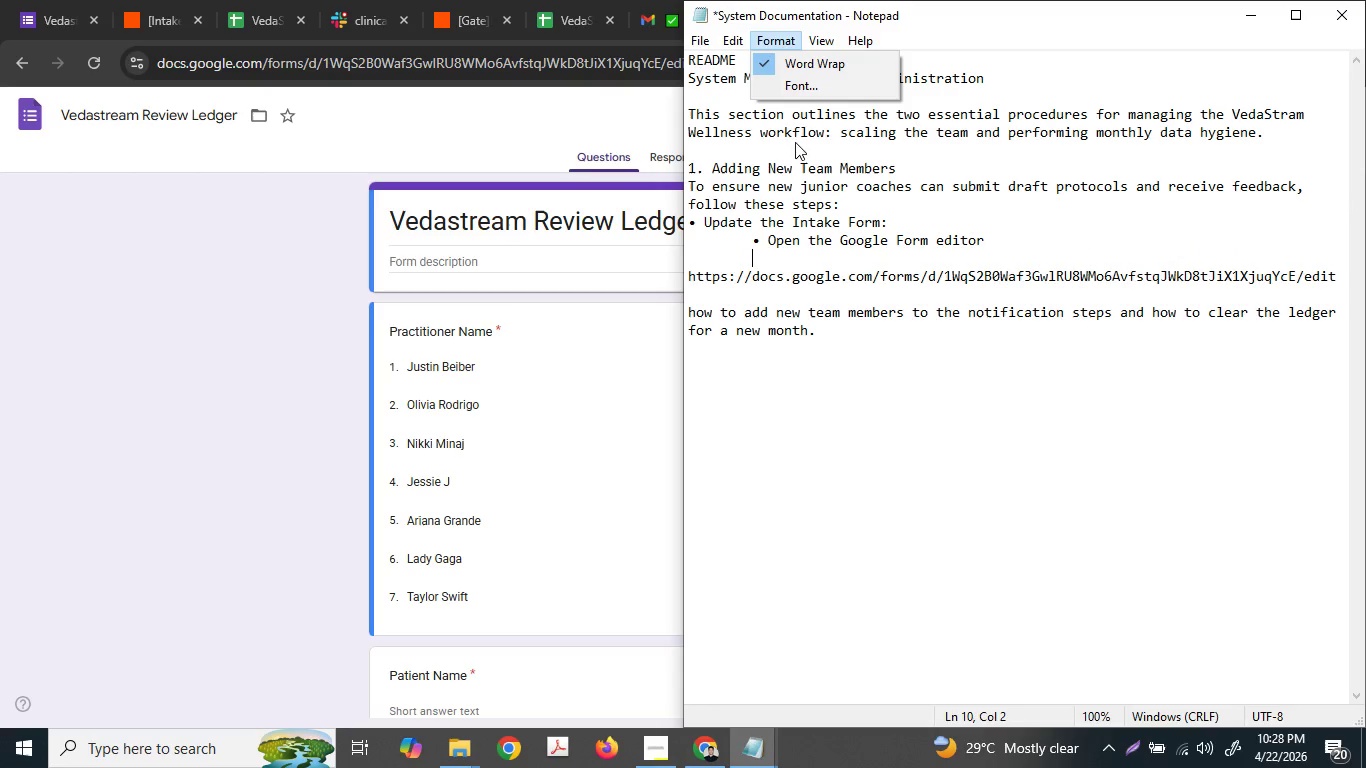 
left_click([803, 279])
 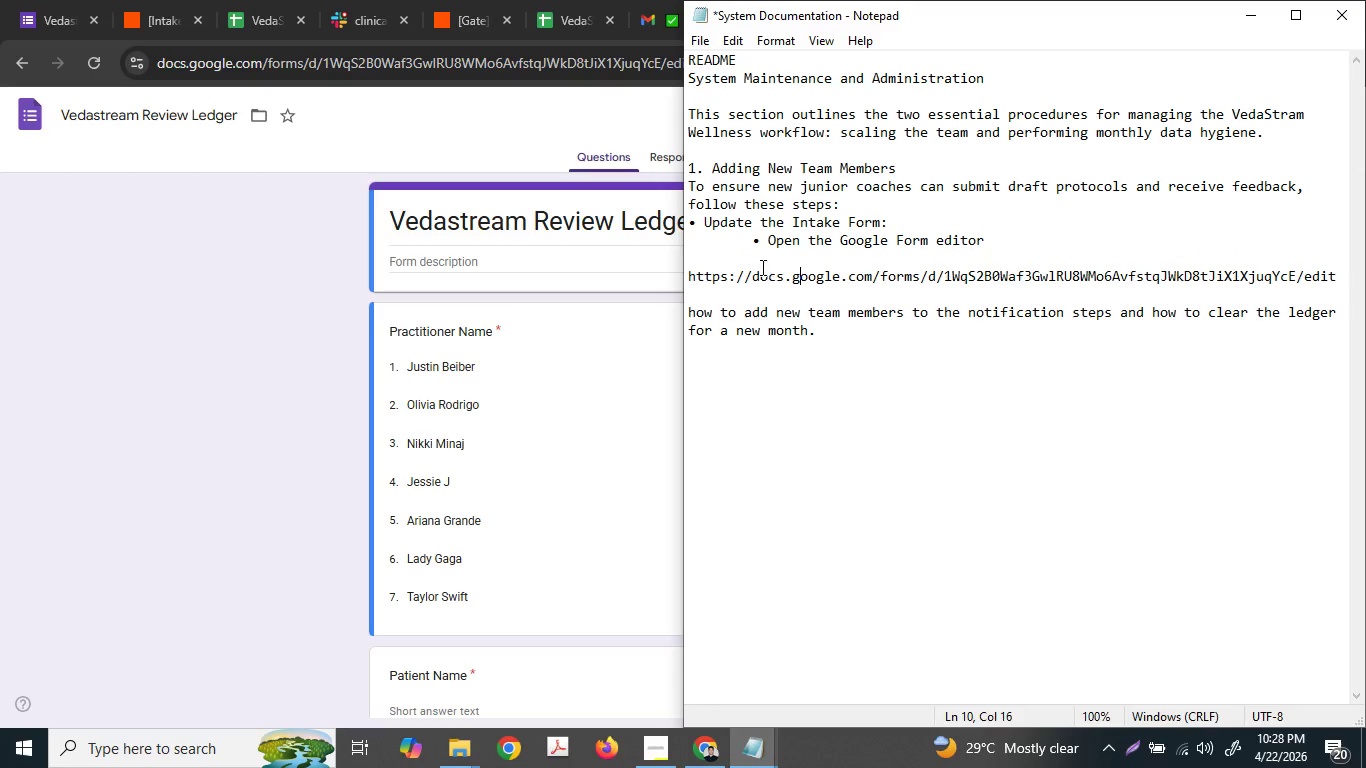 
hold_key(key=ControlLeft, duration=0.5)
 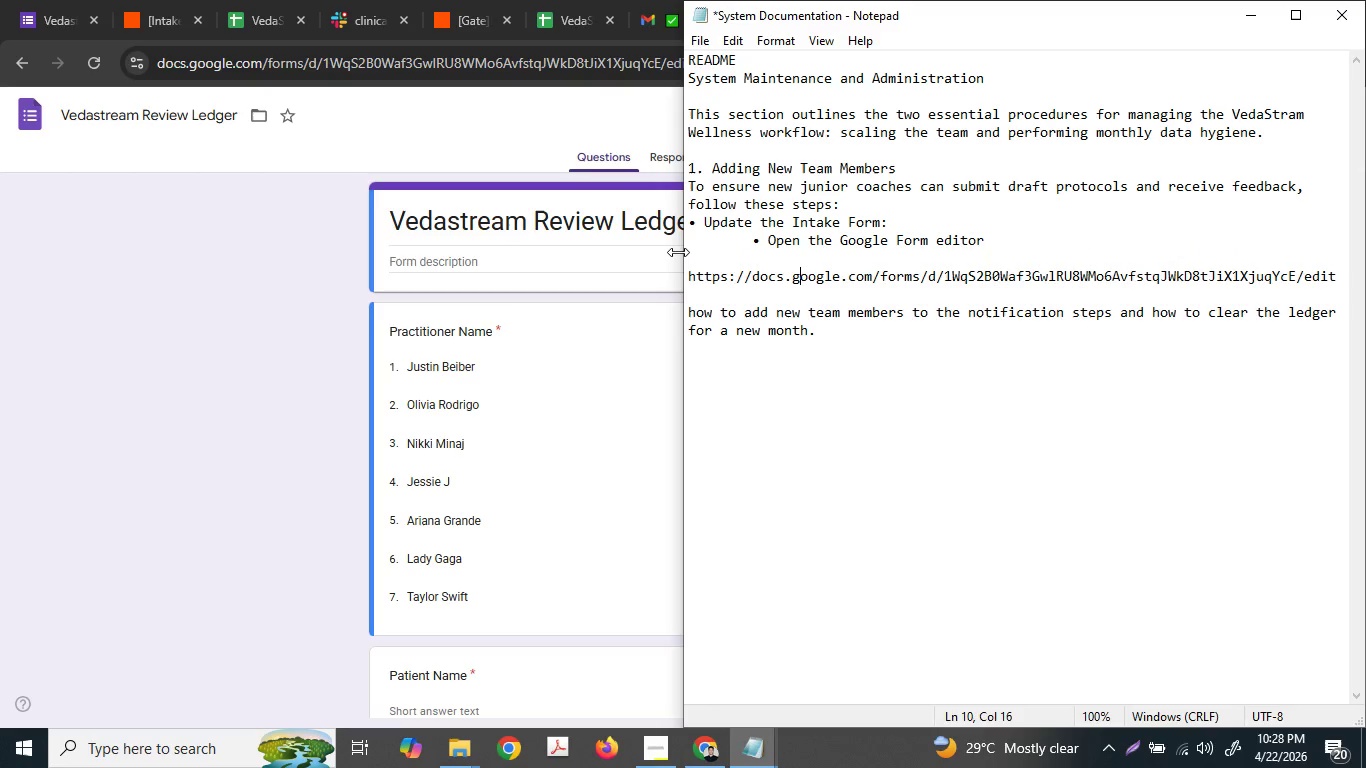 
left_click_drag(start_coordinate=[678, 252], to_coordinate=[369, 255])
 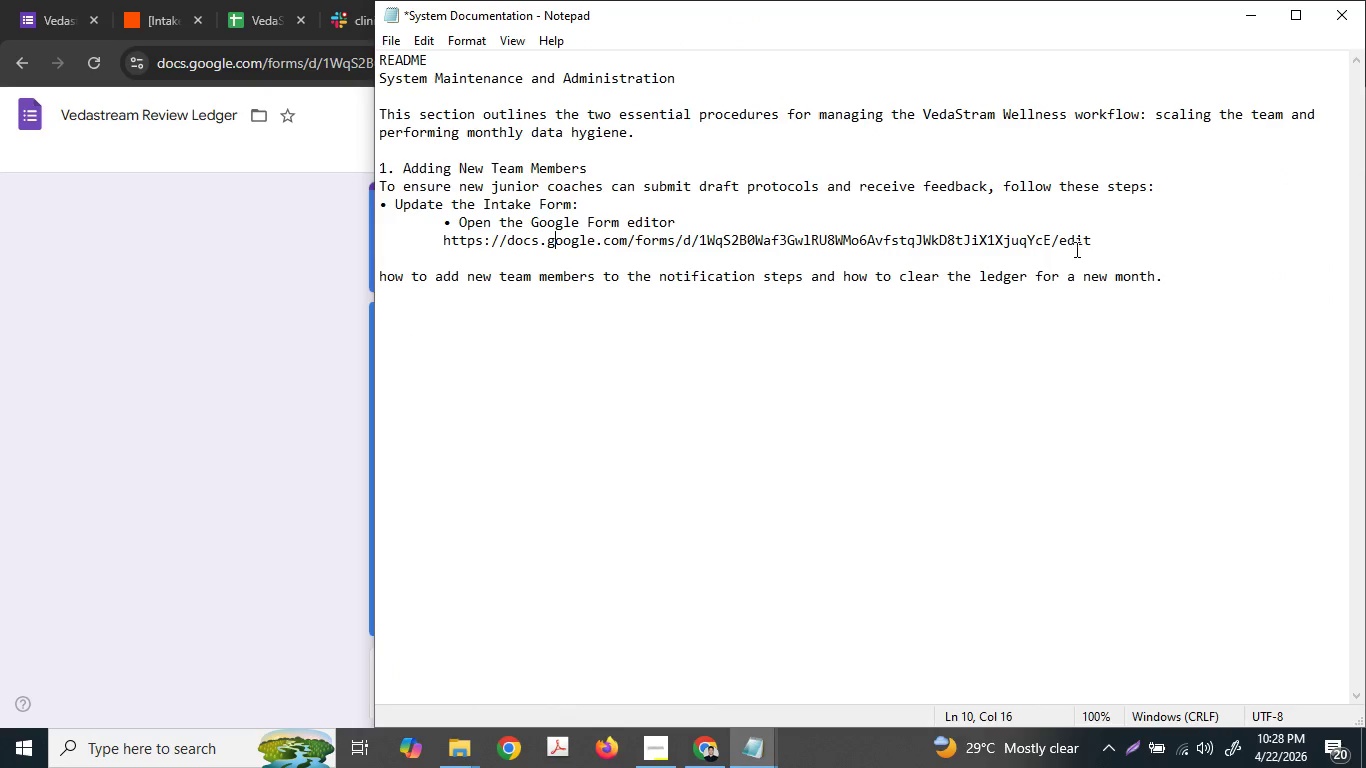 
left_click([1103, 244])
 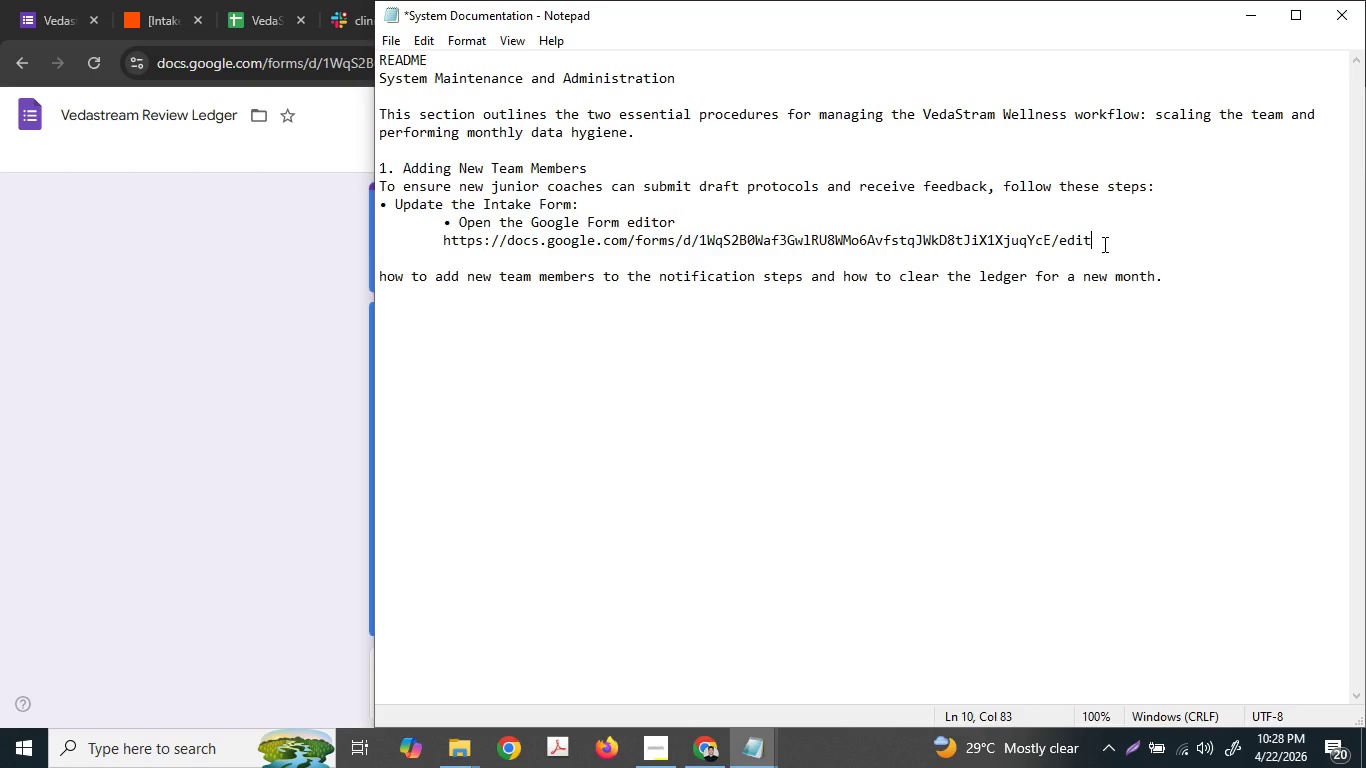 
key(Enter)
 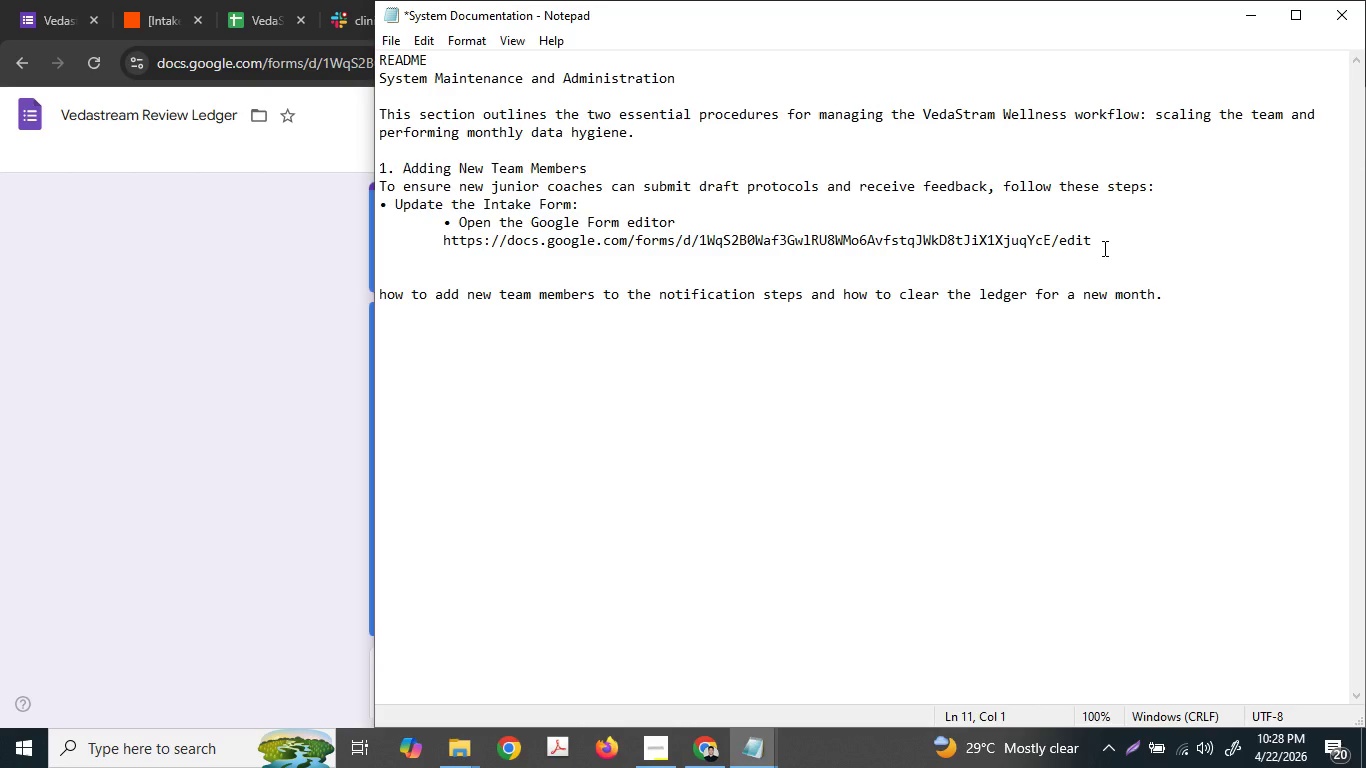 
key(Control+ControlLeft)
 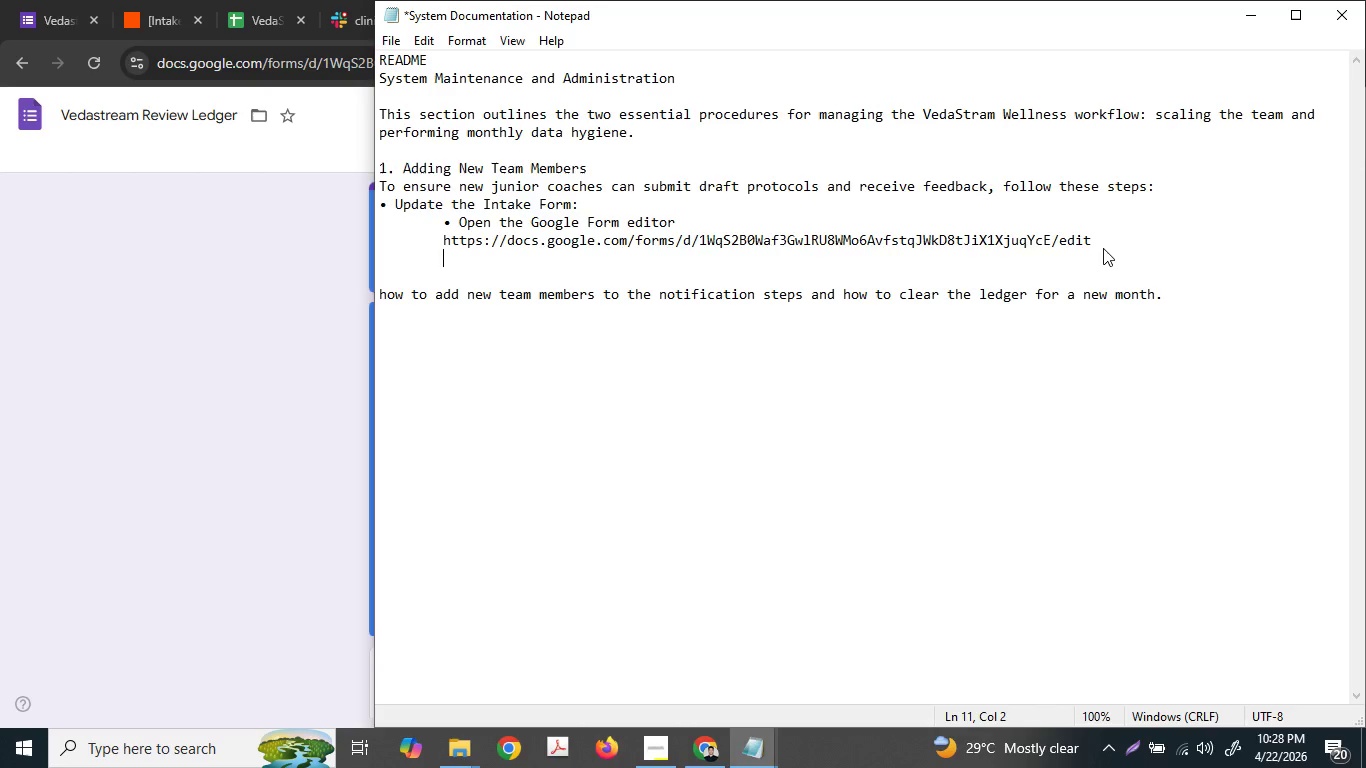 
key(Tab)
 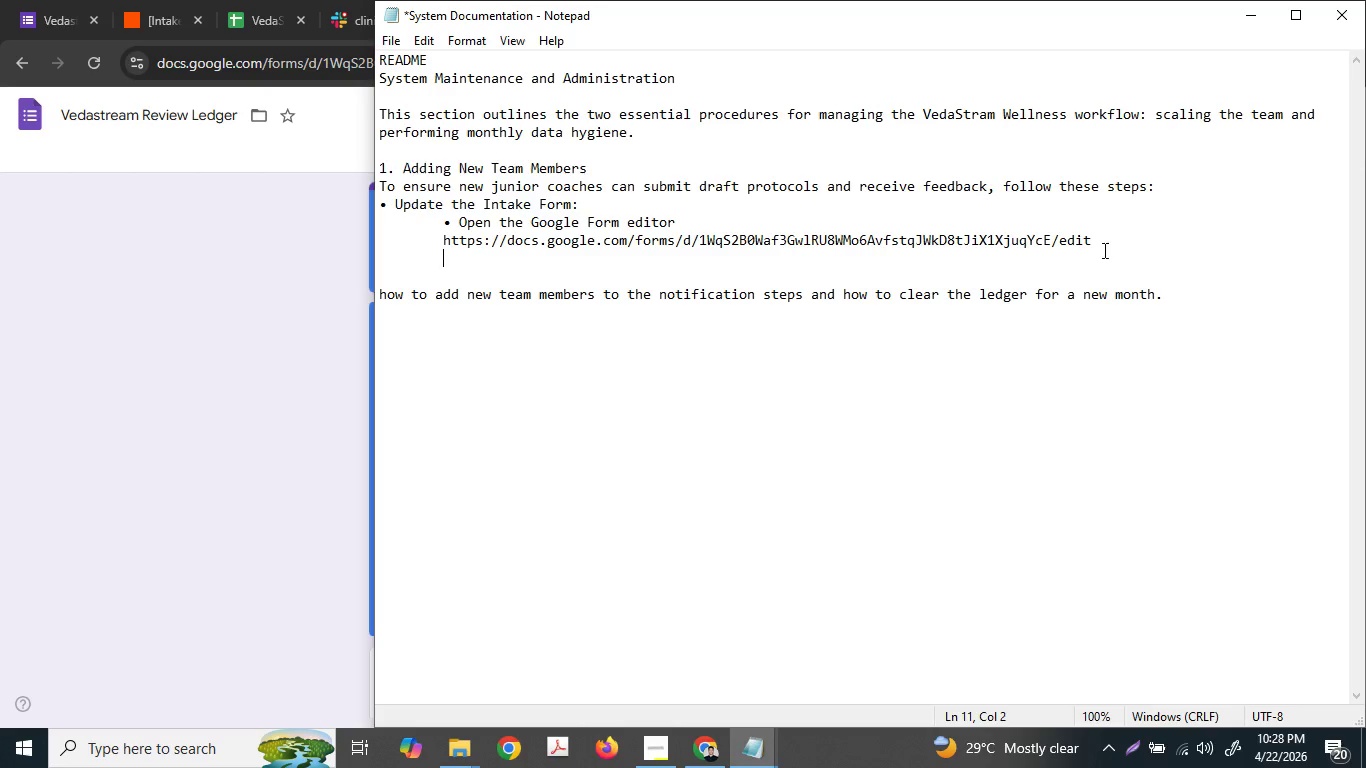 
key(Control+ControlLeft)
 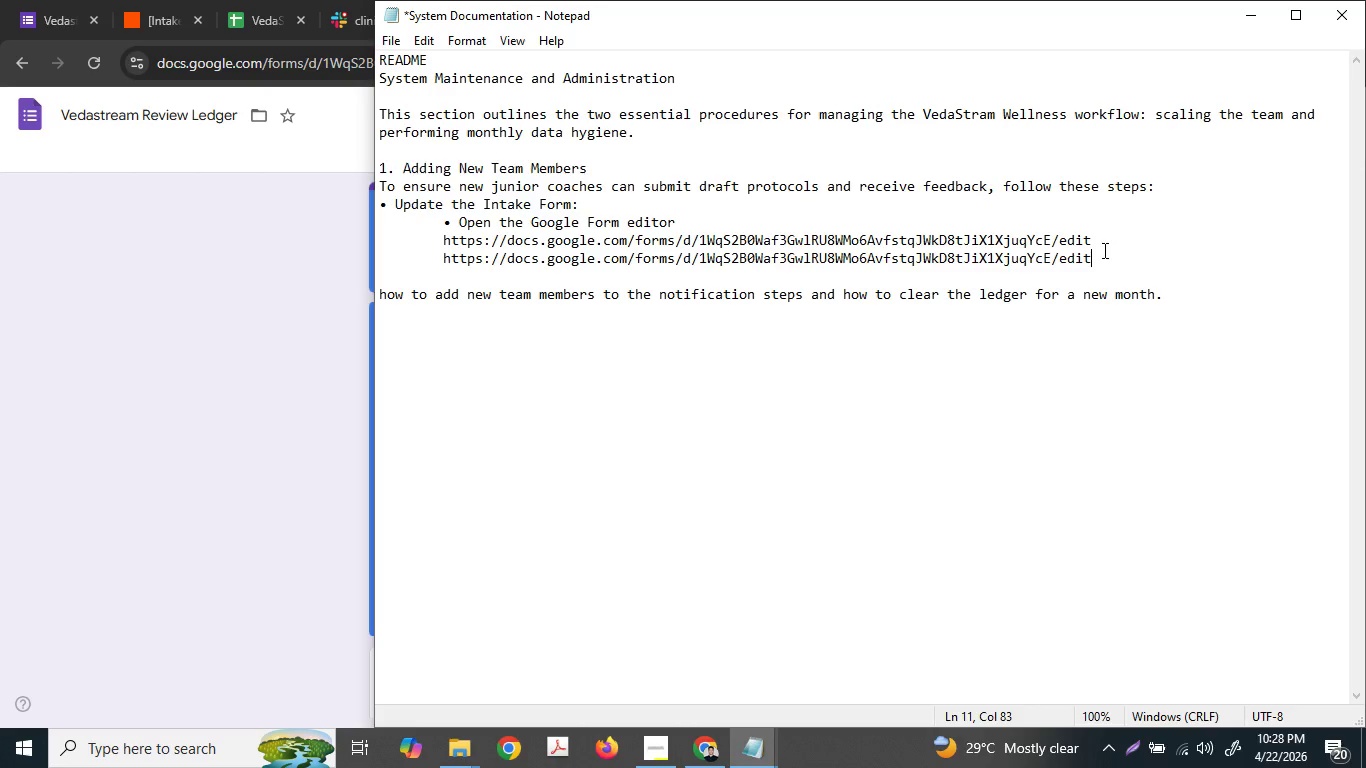 
key(Control+V)
 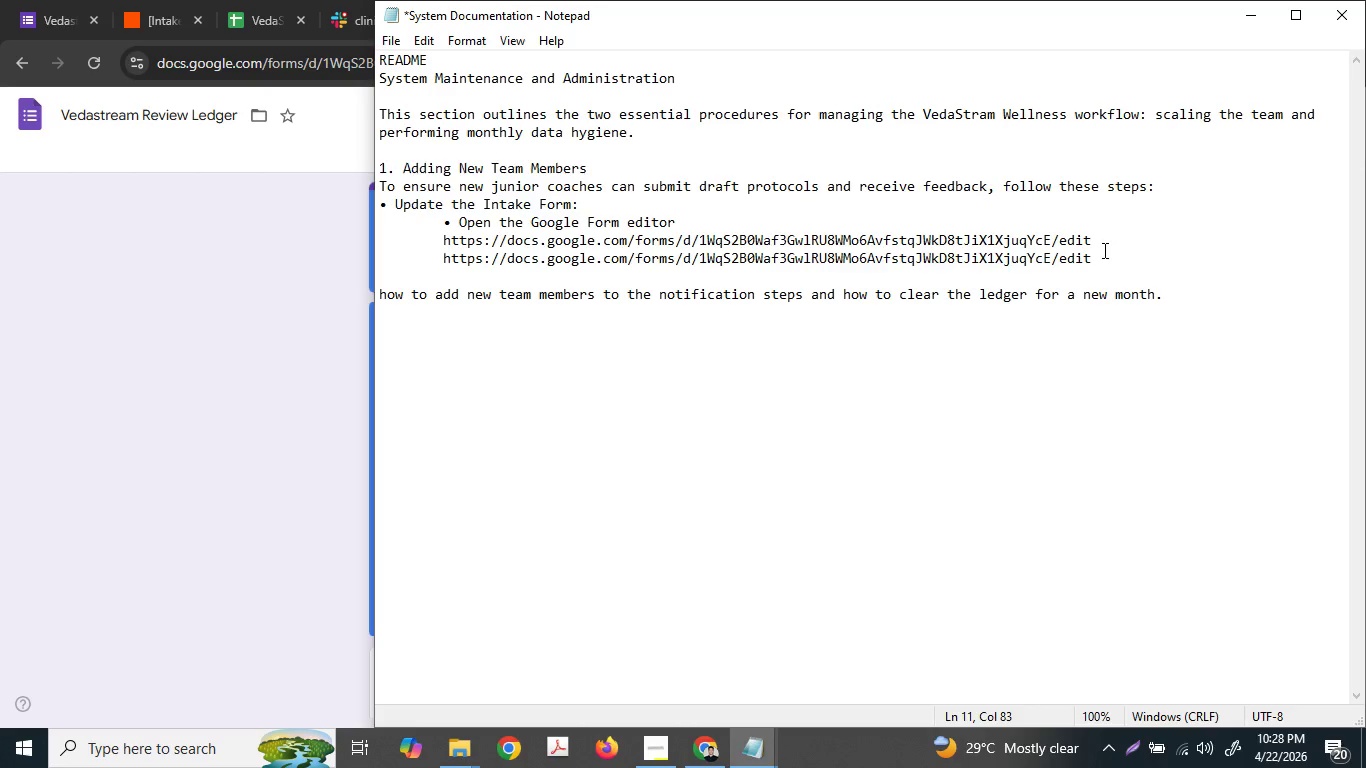 
key(Control+ControlLeft)
 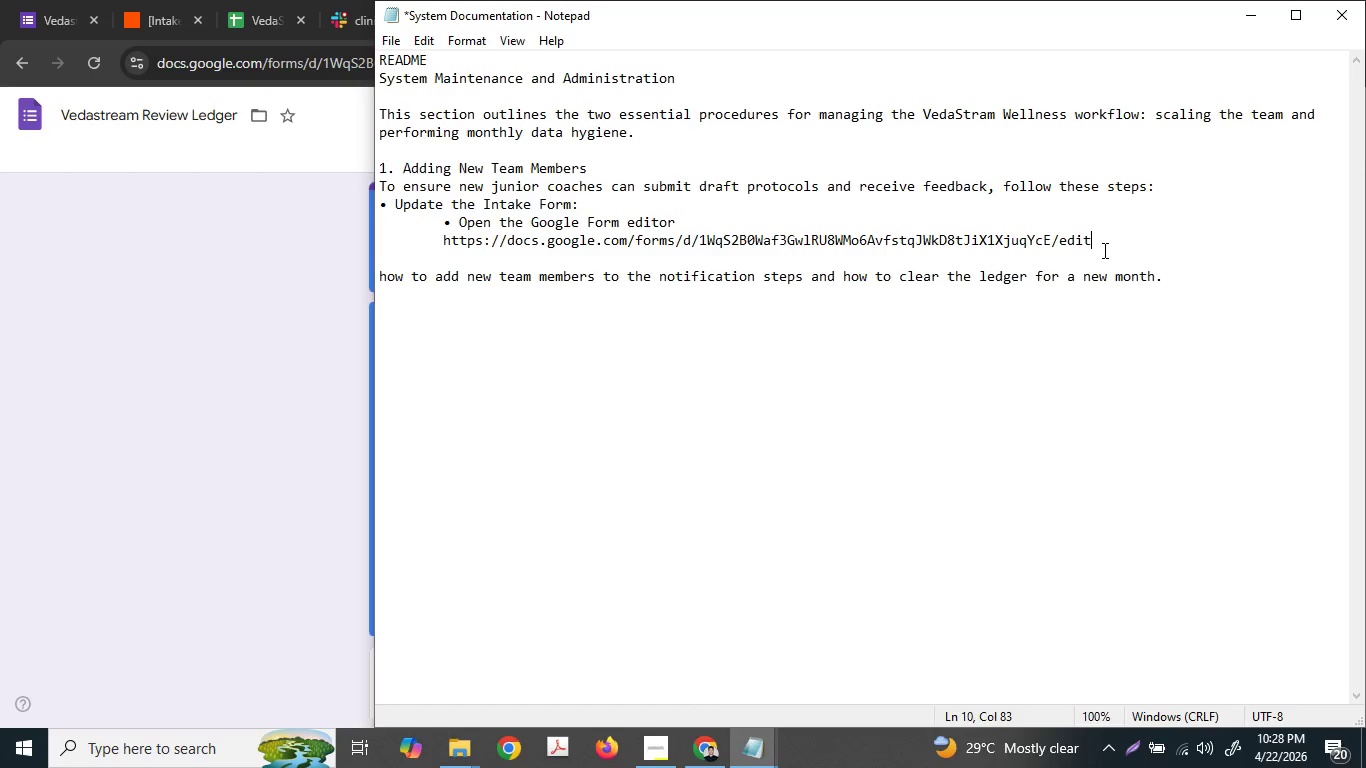 
key(Control+Z)
 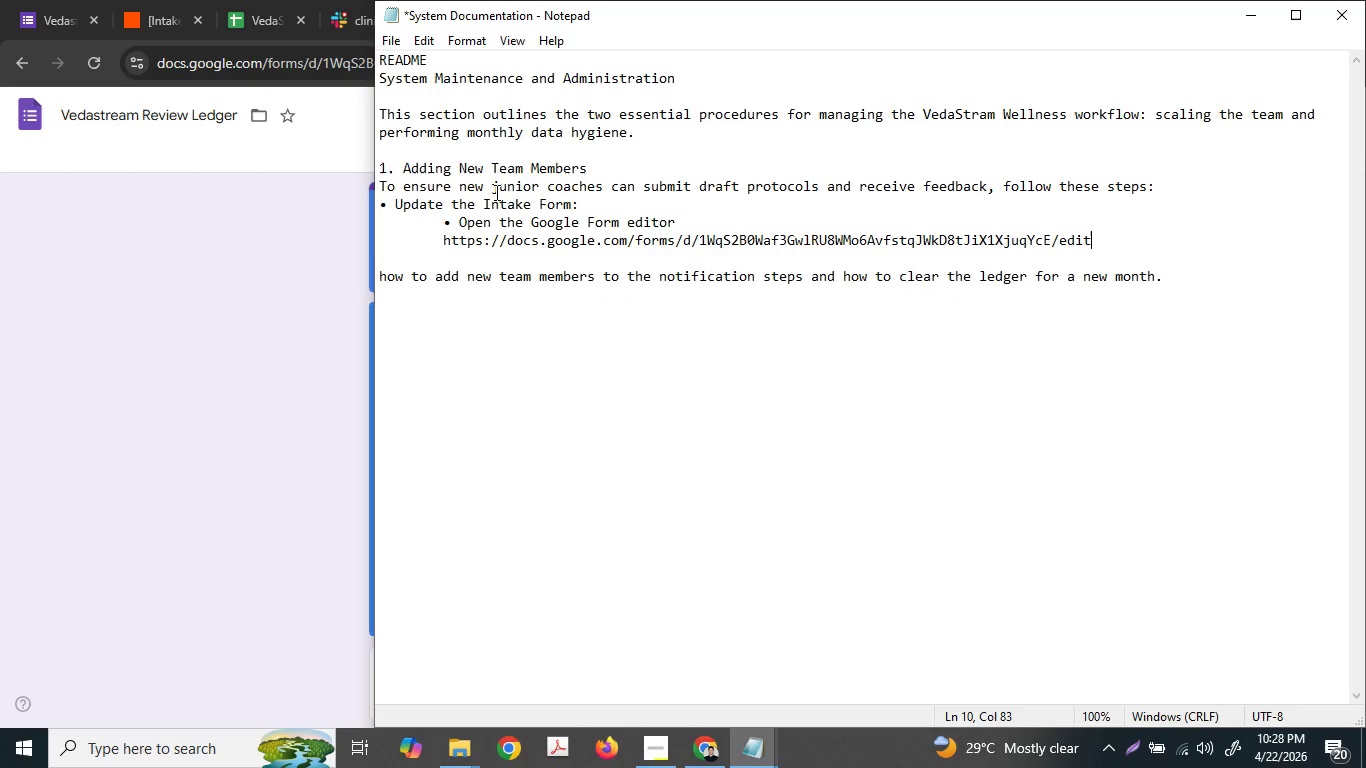 
left_click_drag(start_coordinate=[438, 222], to_coordinate=[756, 225])
 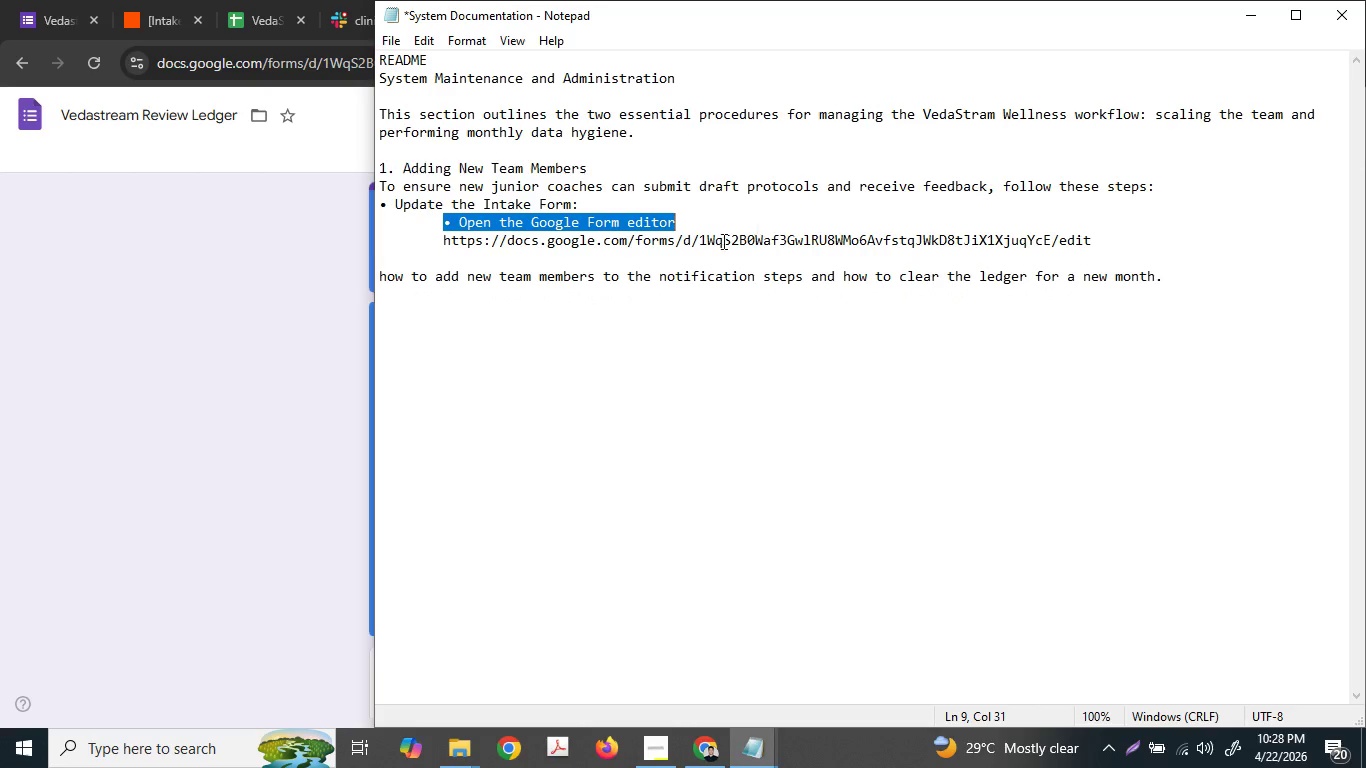 
key(Control+ControlLeft)
 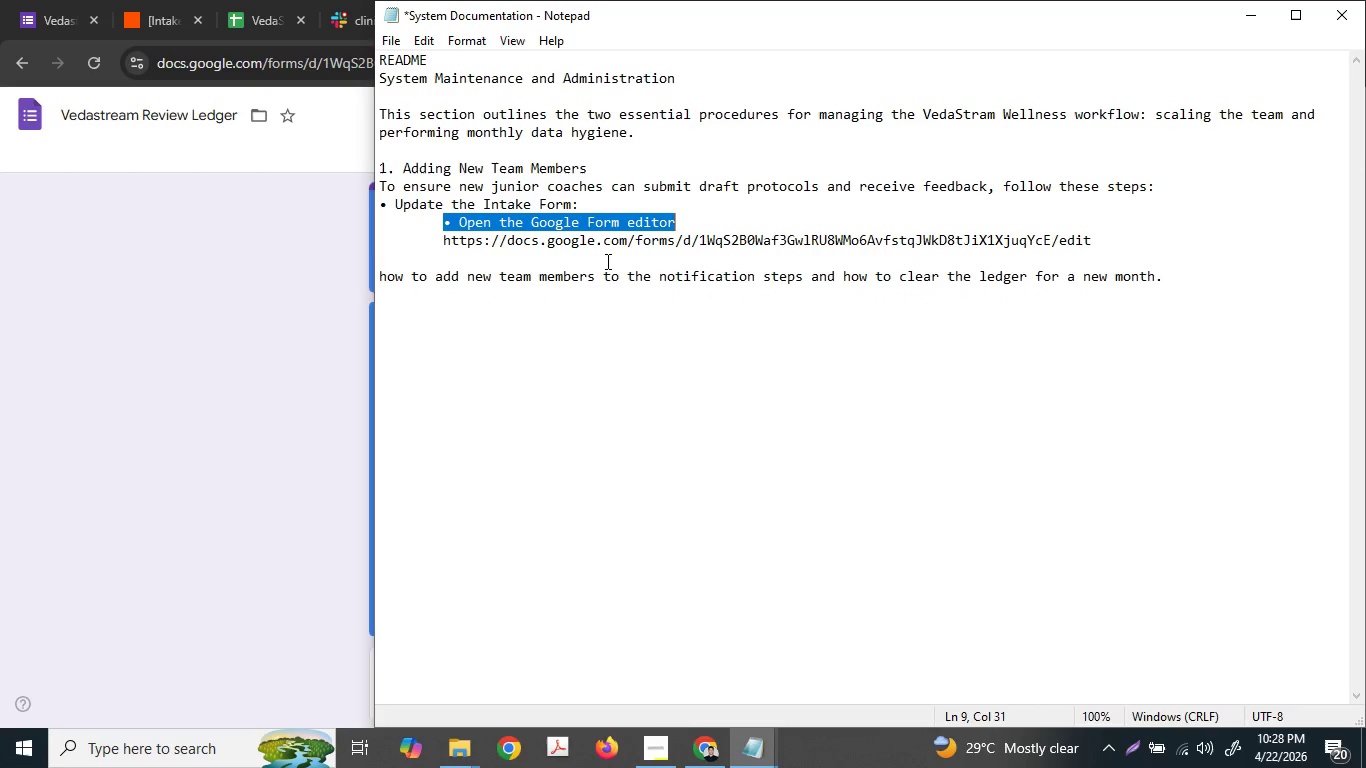 
key(Control+C)
 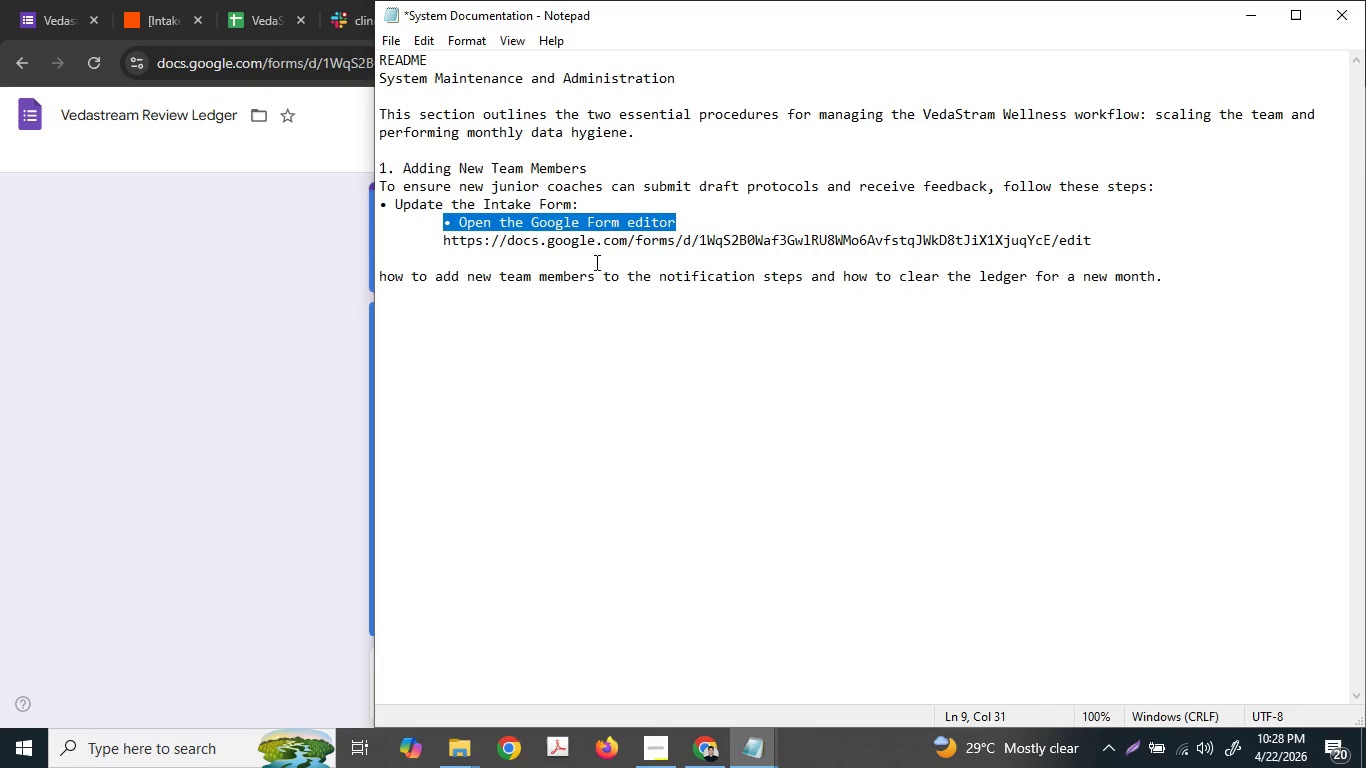 
left_click([592, 257])
 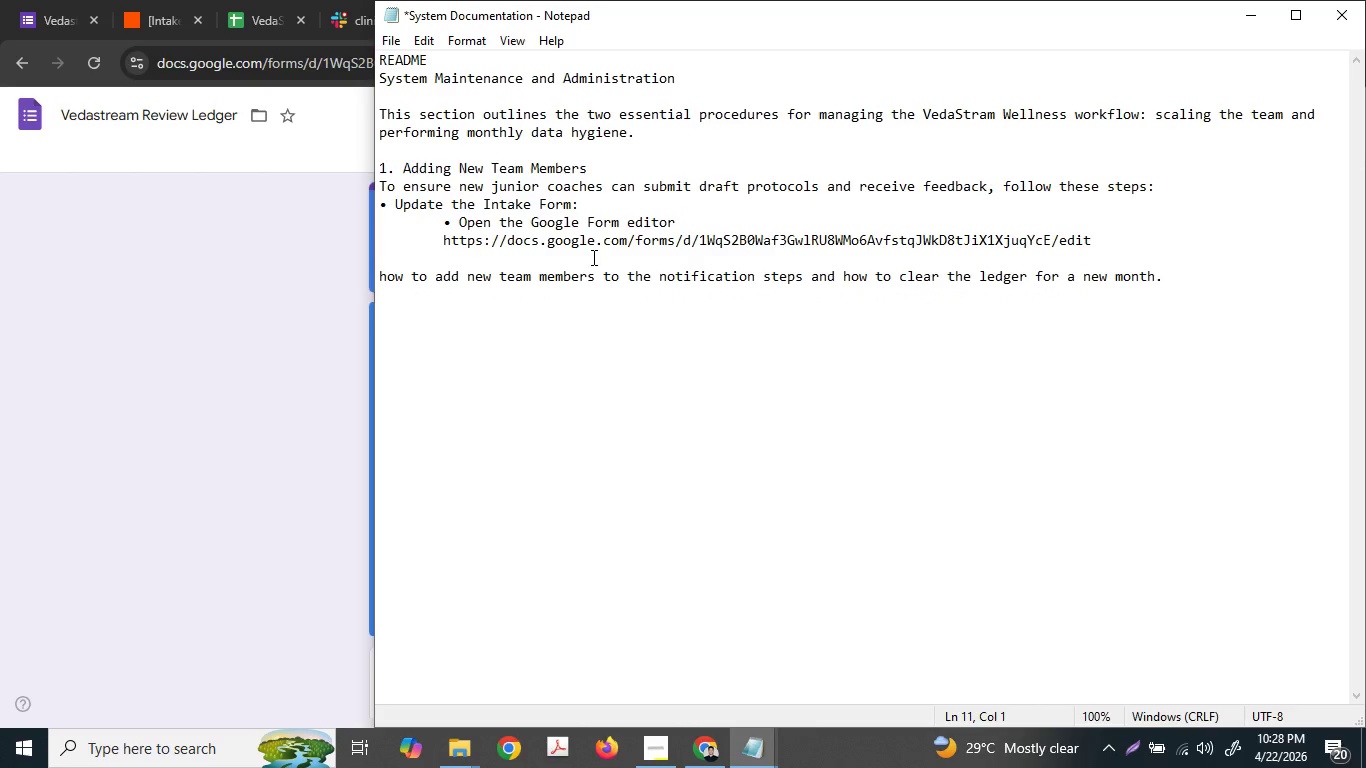 
key(Tab)
 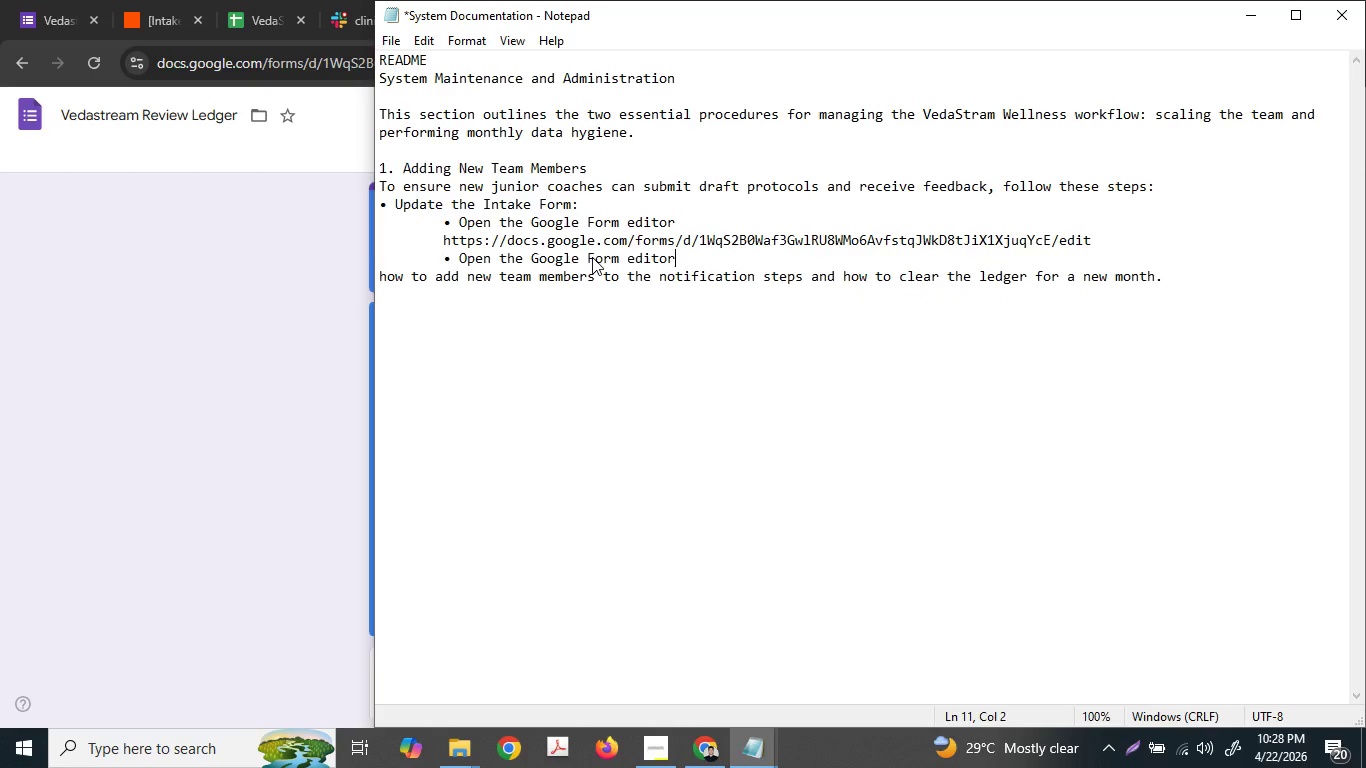 
key(Control+ControlLeft)
 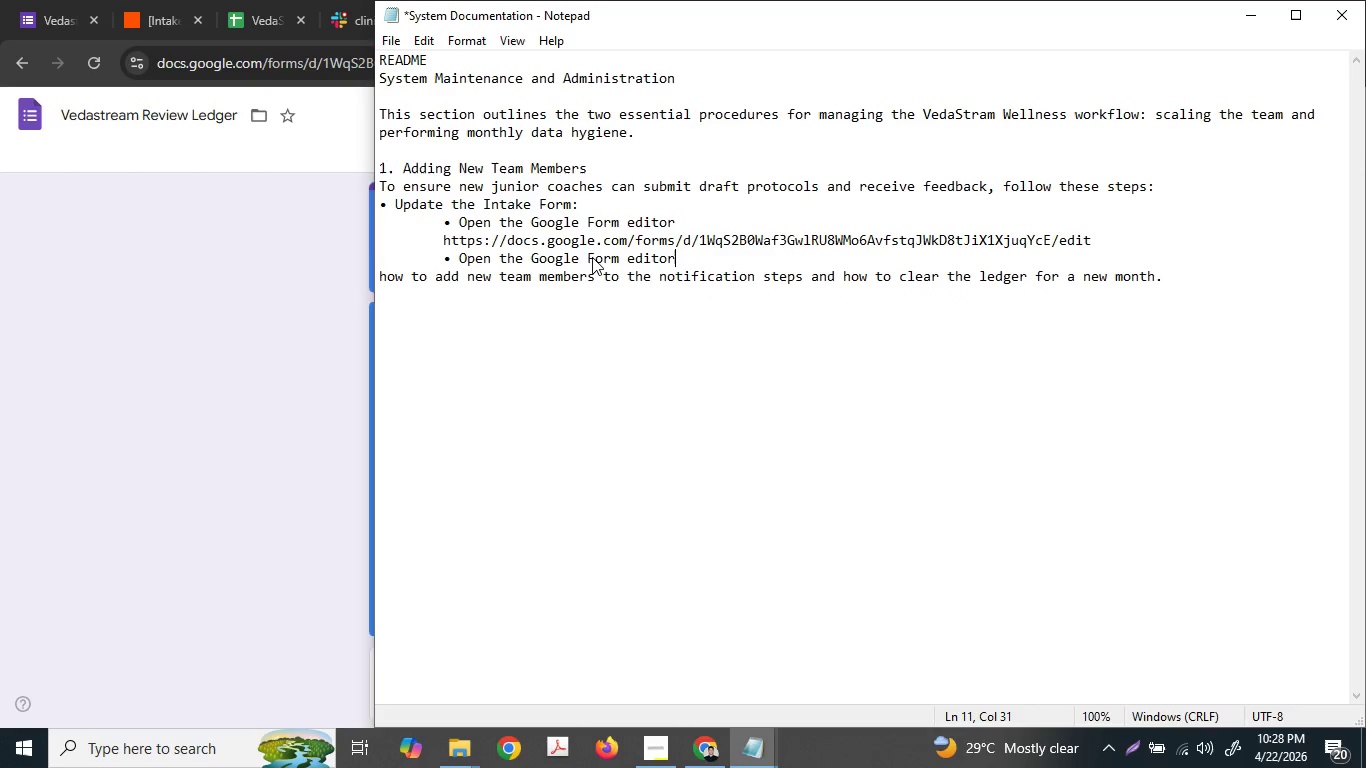 
key(Control+V)
 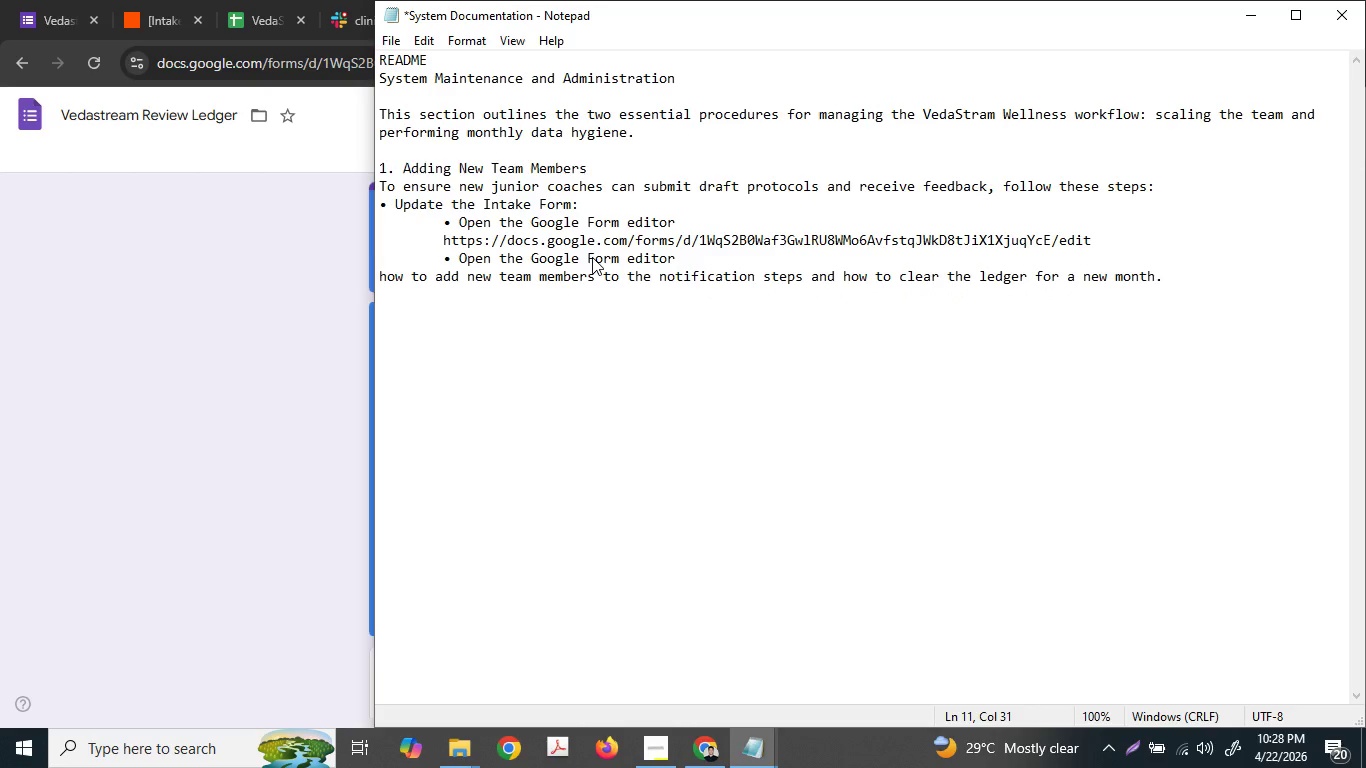 
key(Enter)
 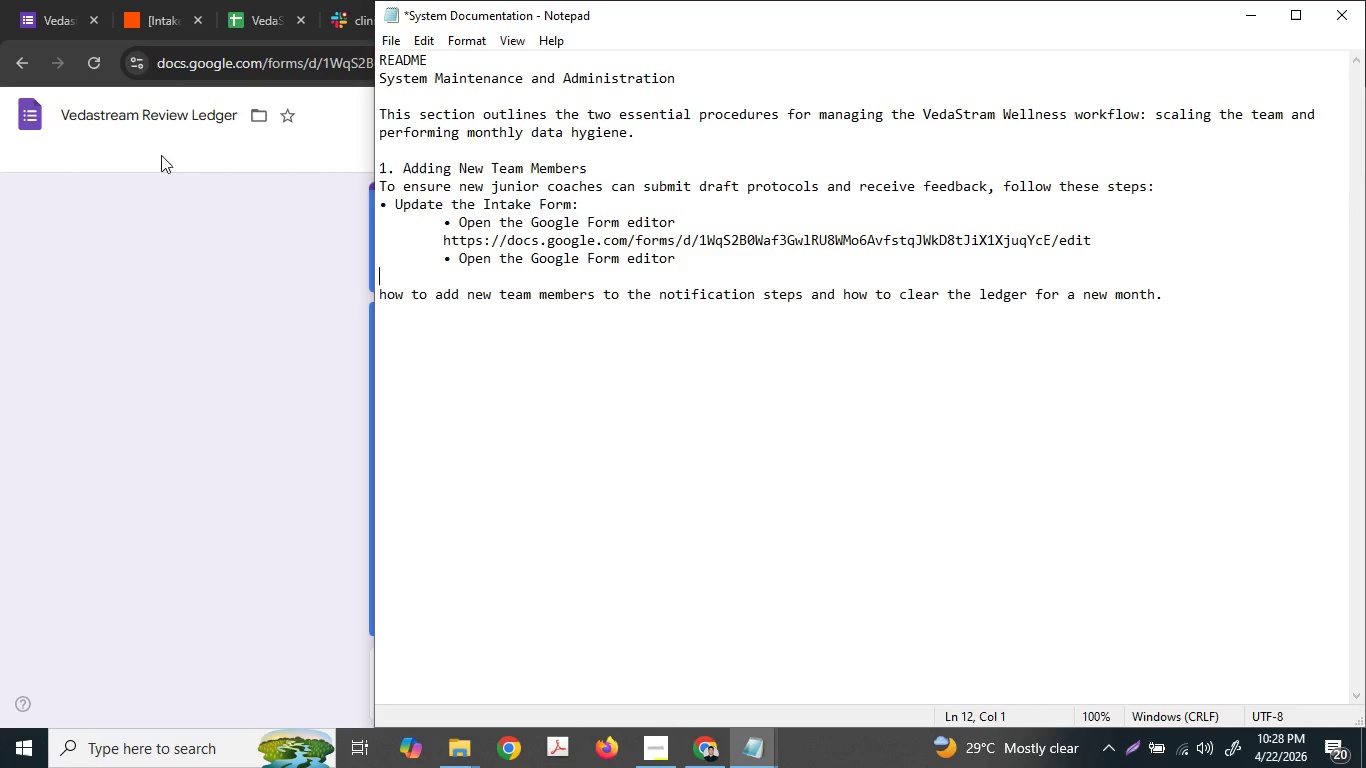 
left_click([160, 120])
 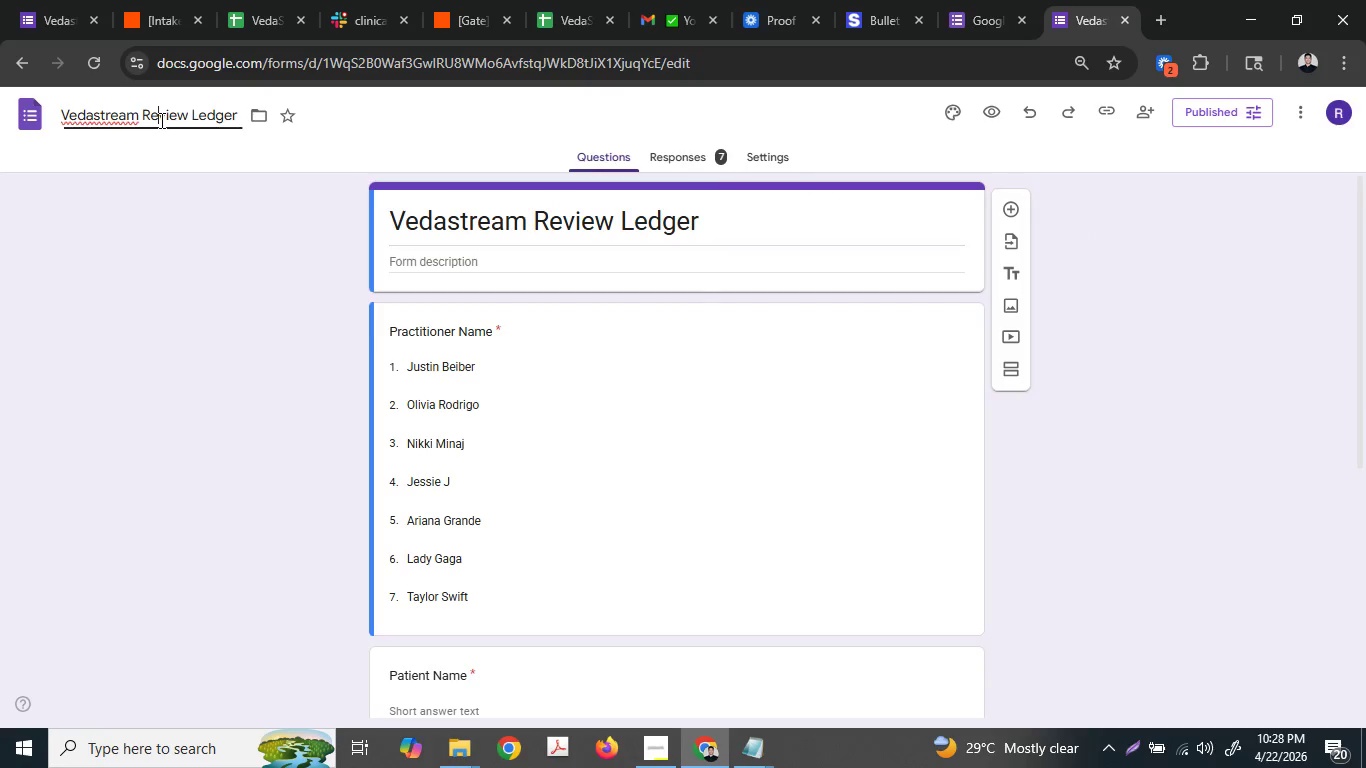 
key(Control+A)
 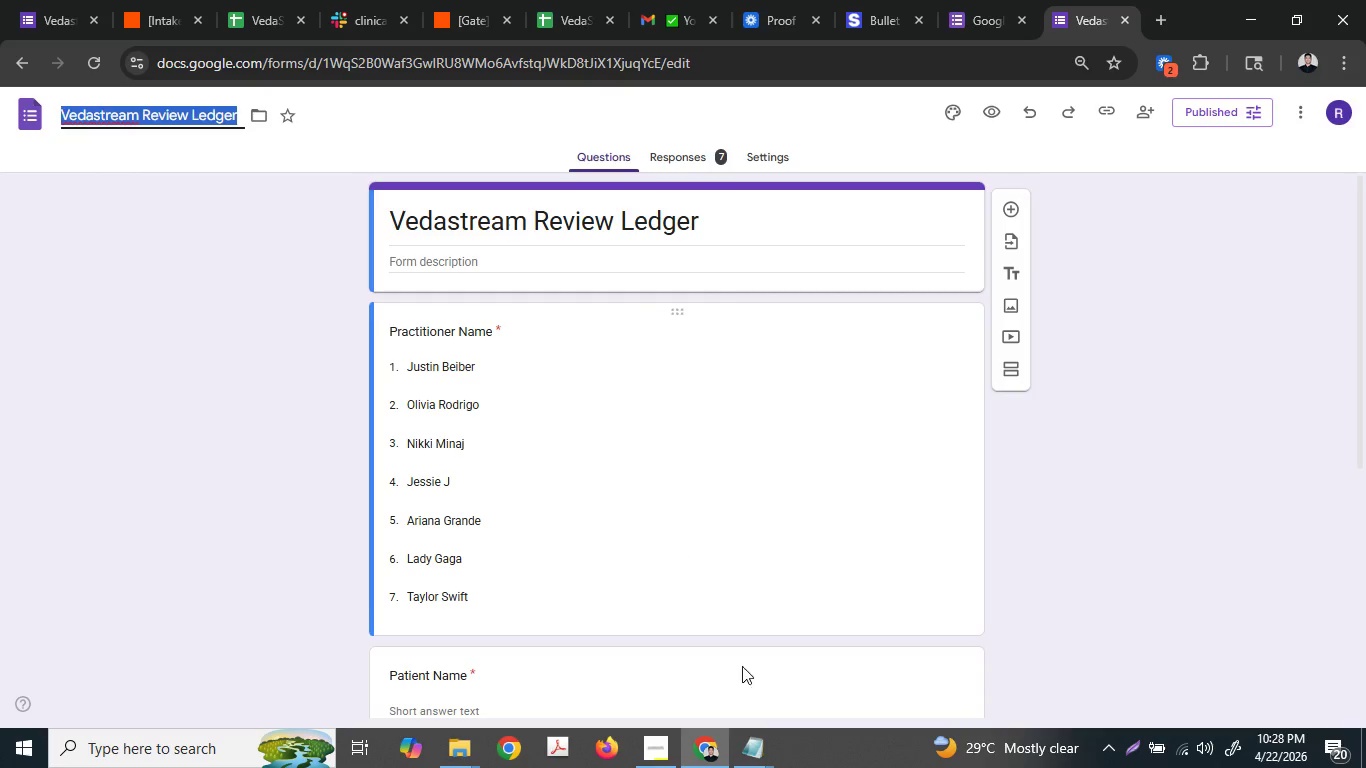 
key(Control+C)
 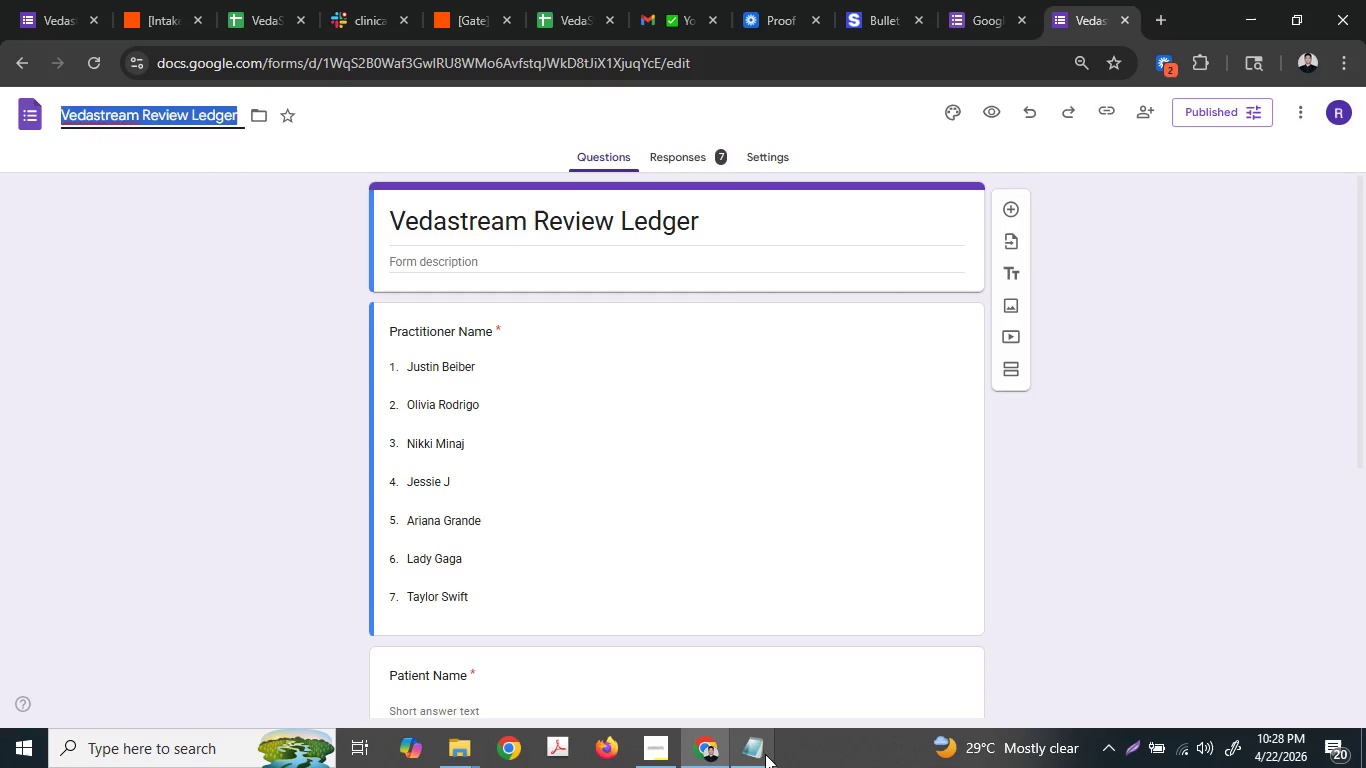 
left_click([765, 756])
 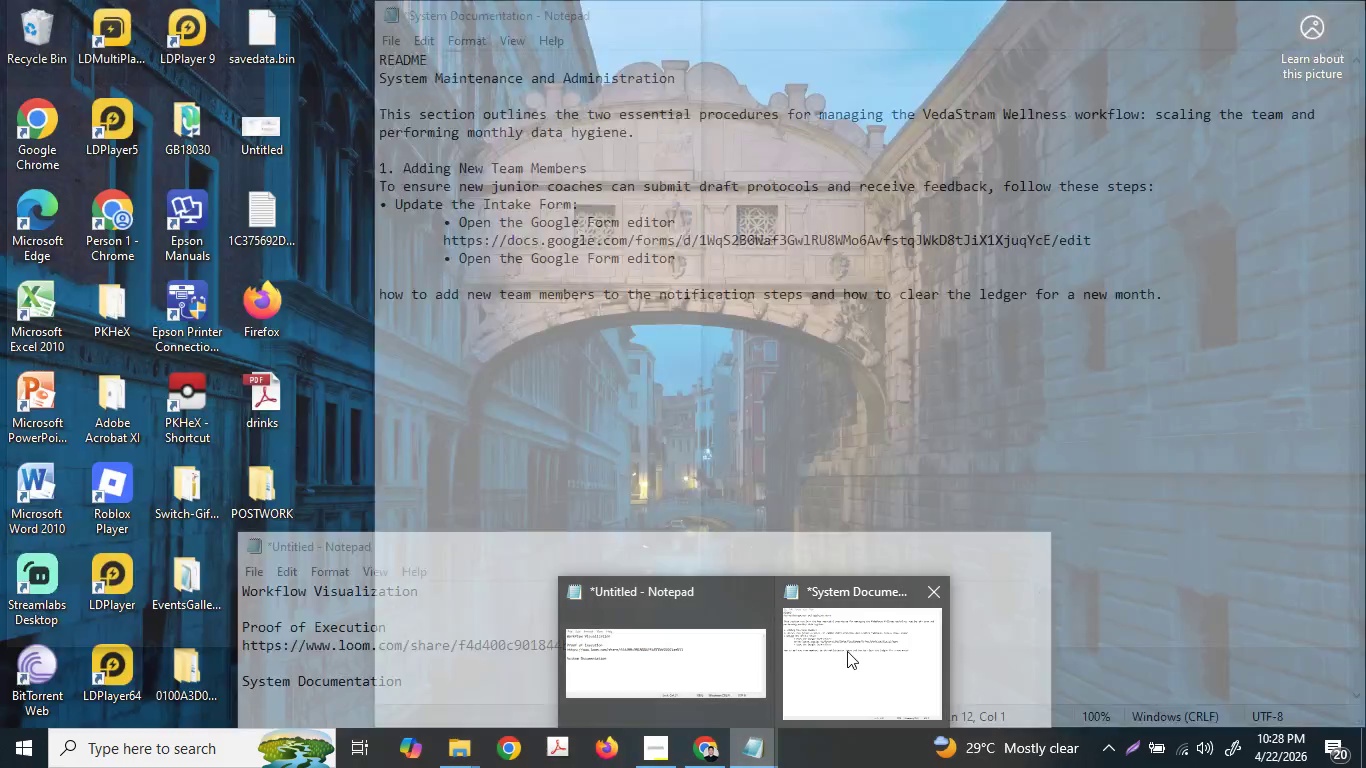 
left_click([847, 651])
 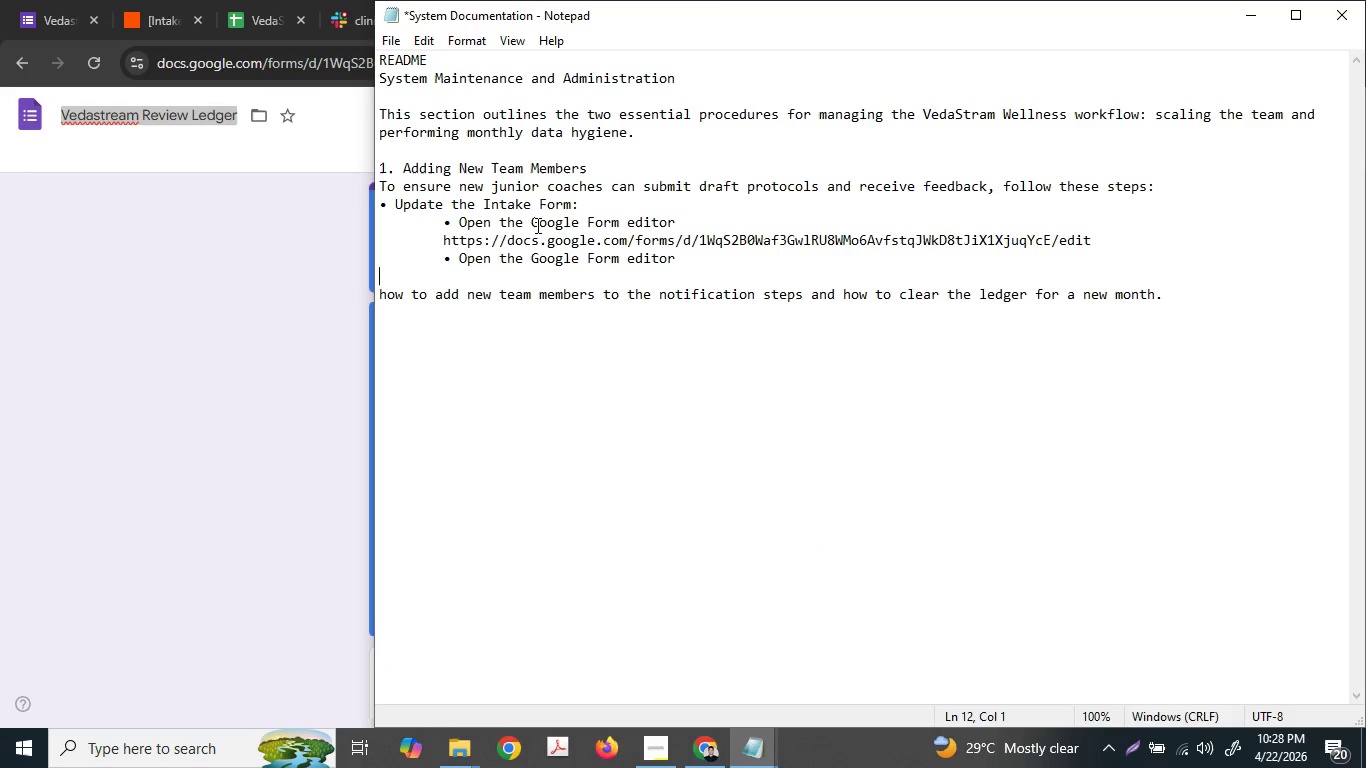 
left_click([534, 224])
 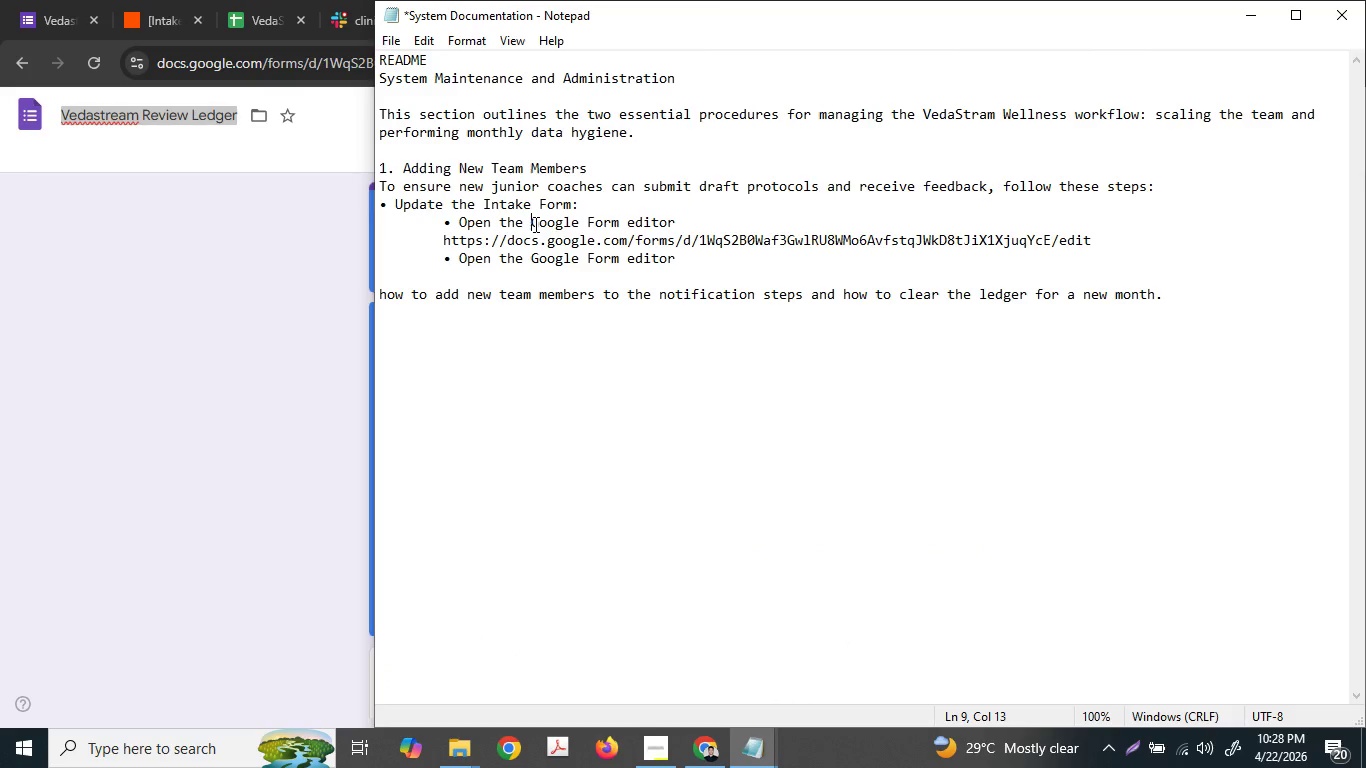 
key(Control+ControlLeft)
 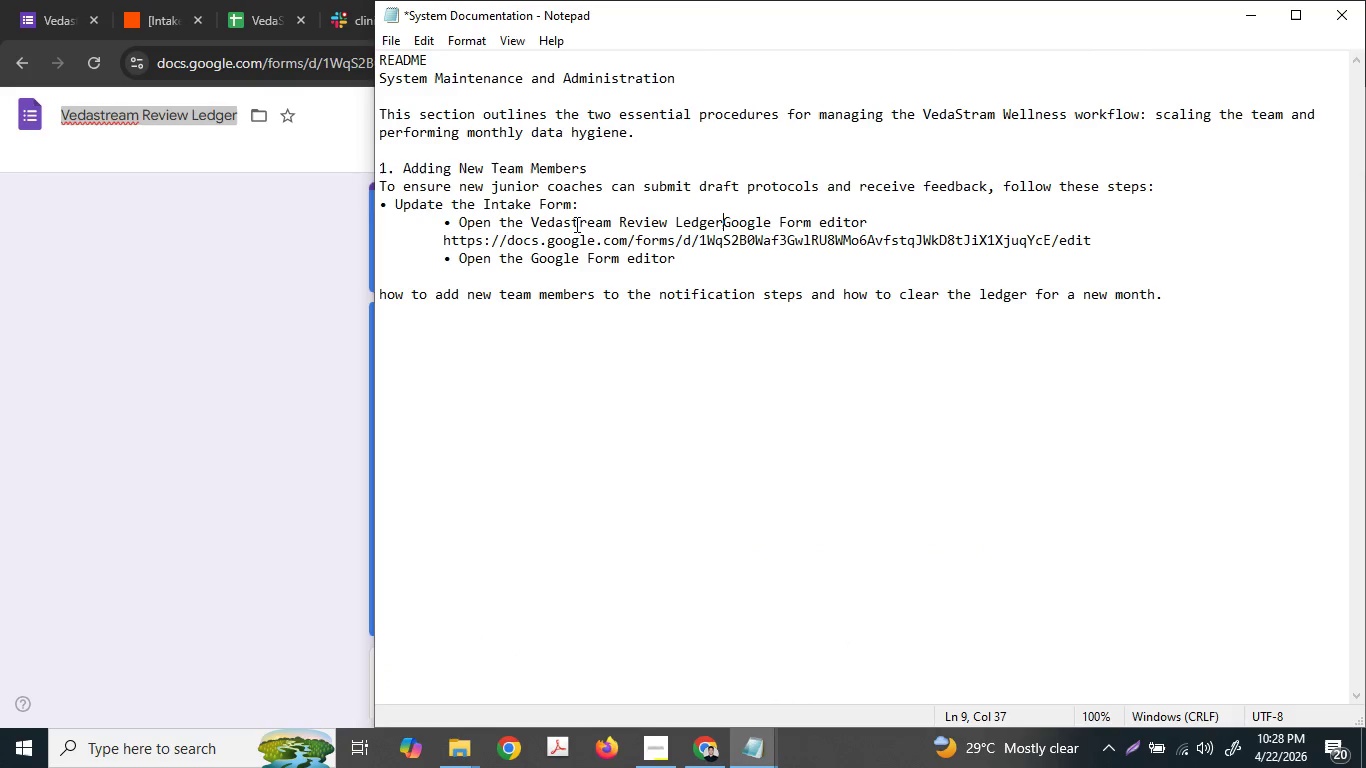 
key(Control+V)
 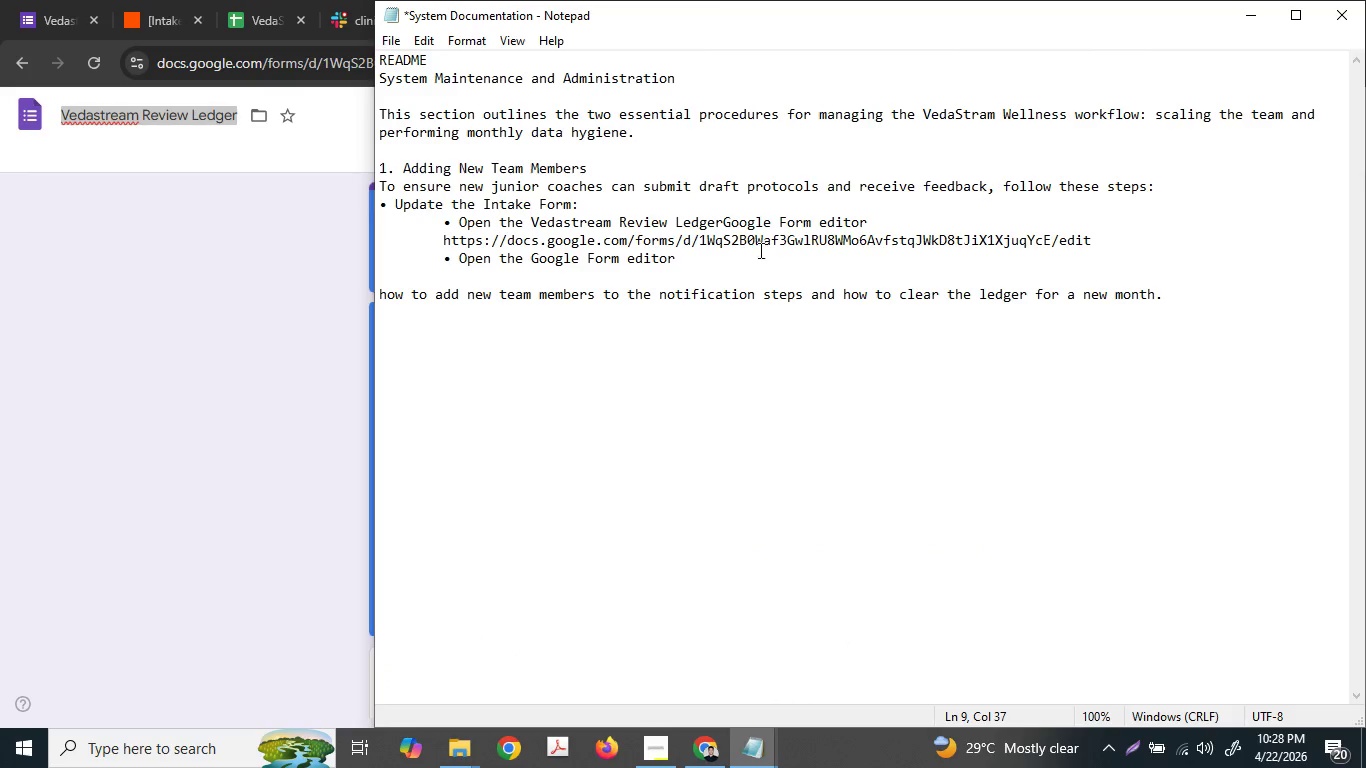 
key(Space)
 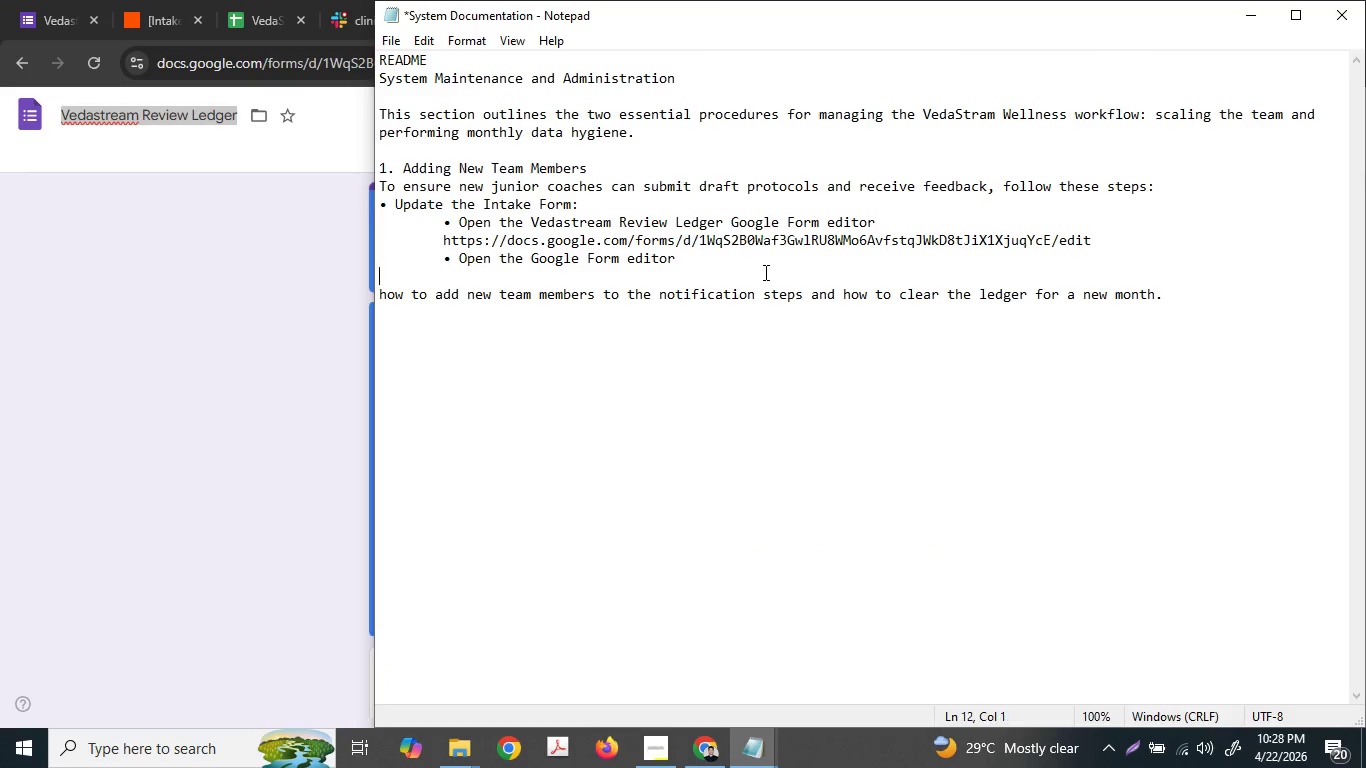 
double_click([744, 263])
 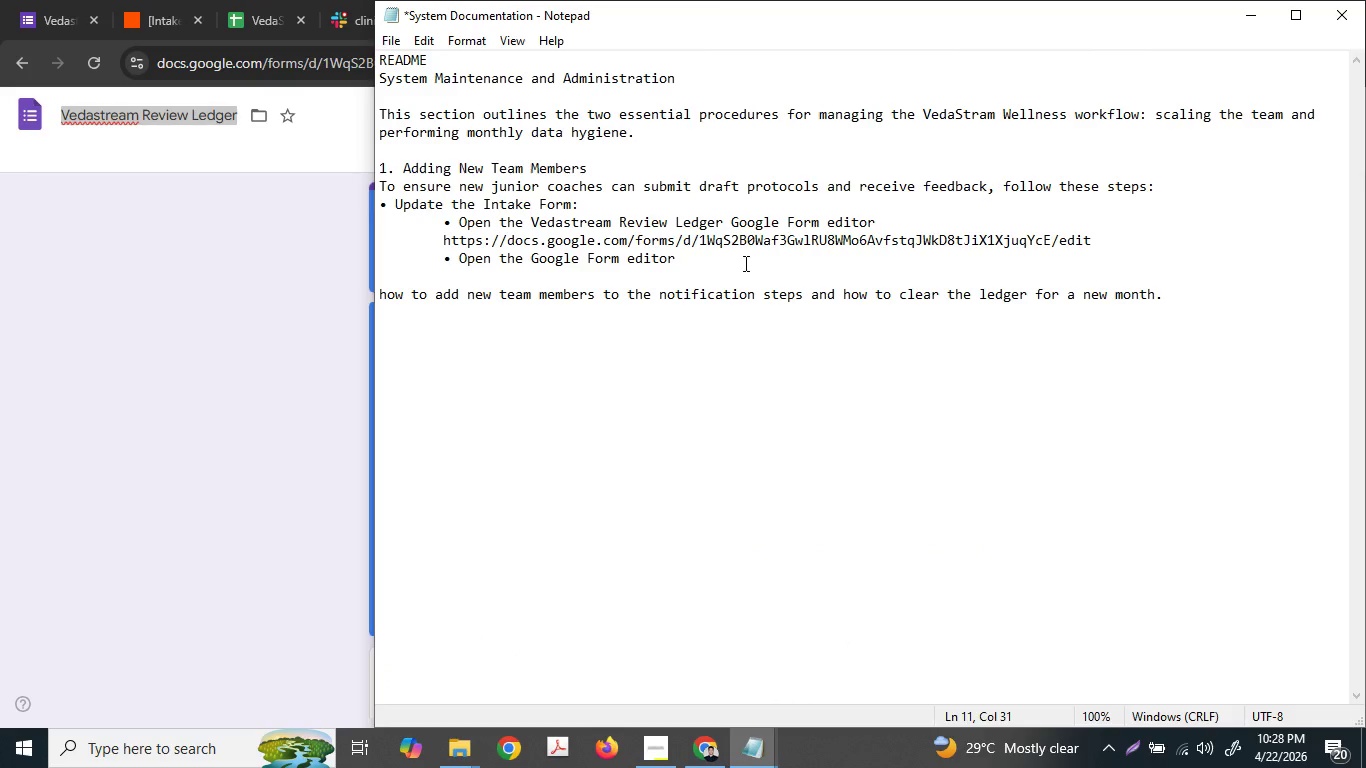 
left_click_drag(start_coordinate=[744, 263], to_coordinate=[462, 259])
 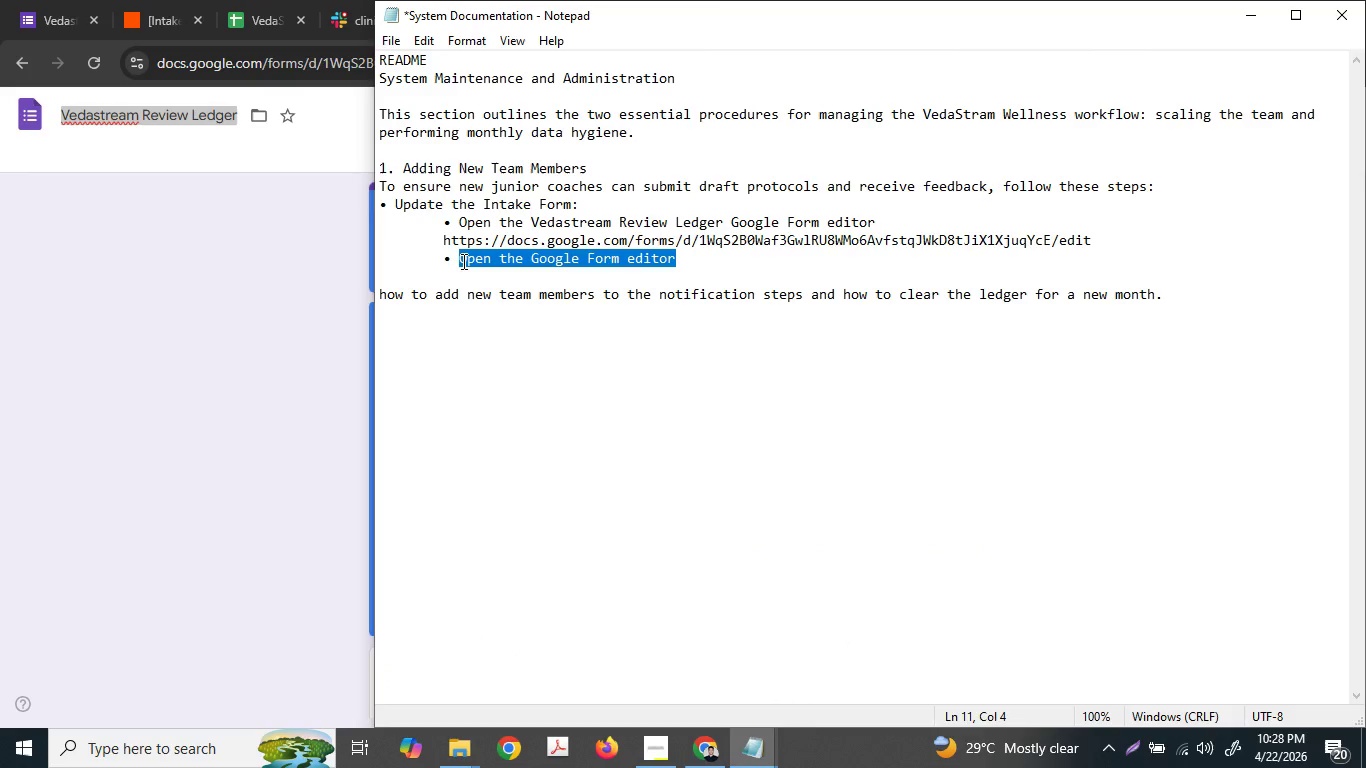 
type(Locate the "Practi)
 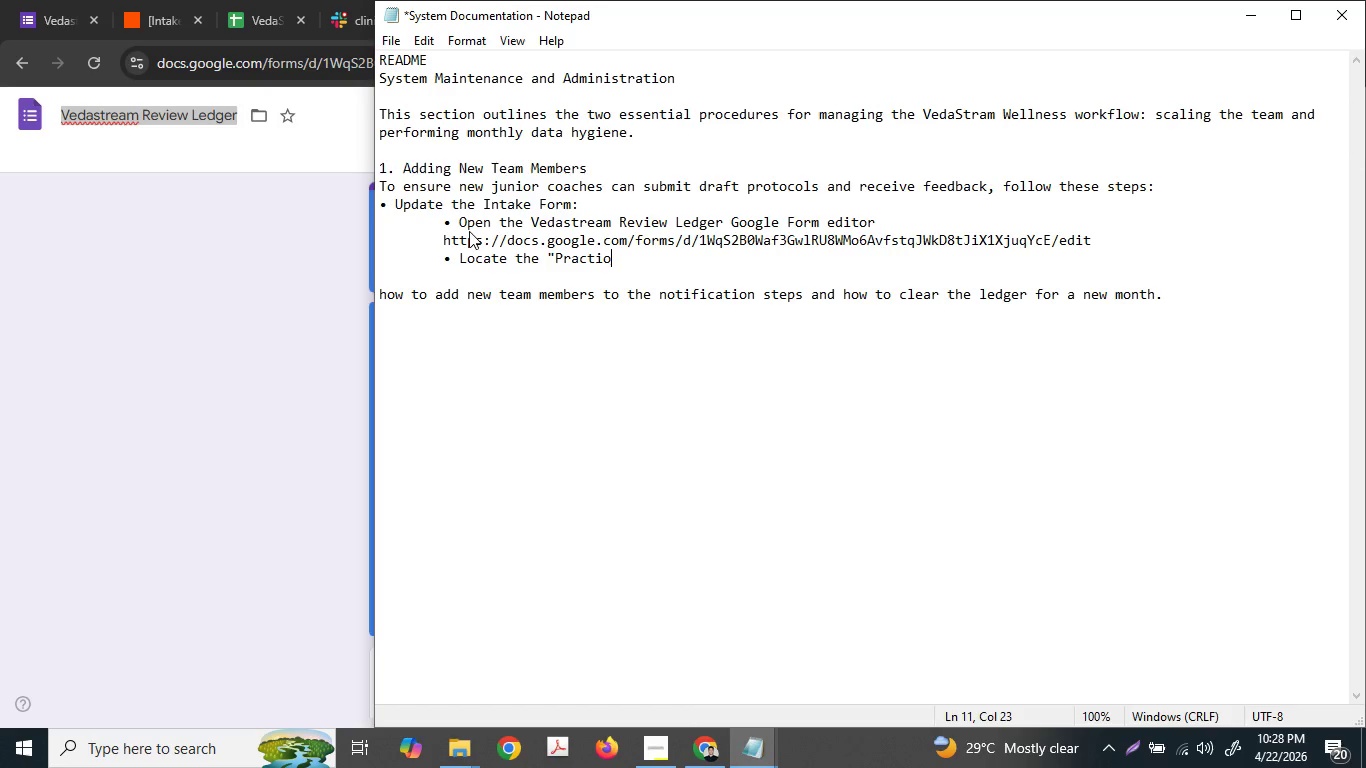 
 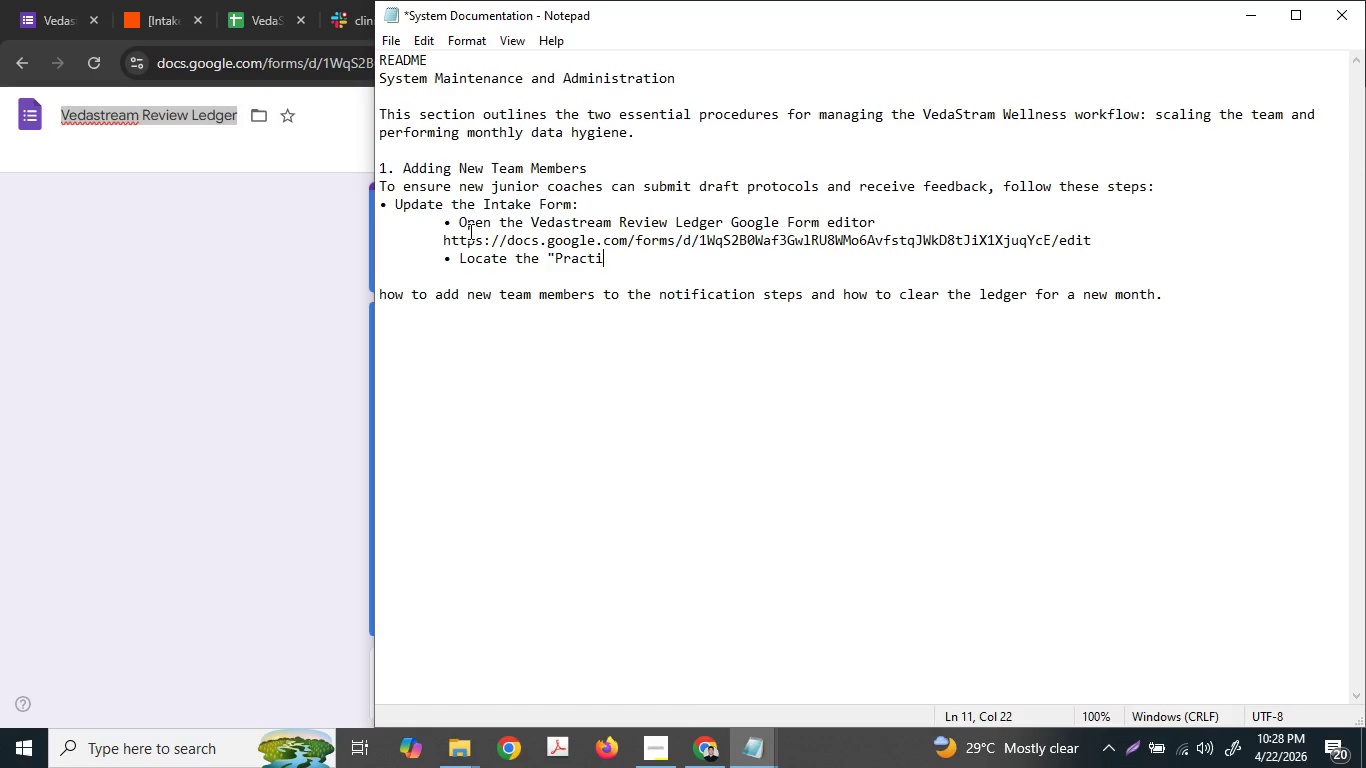 
type(o)
key(Backspace)
type(tioner)
 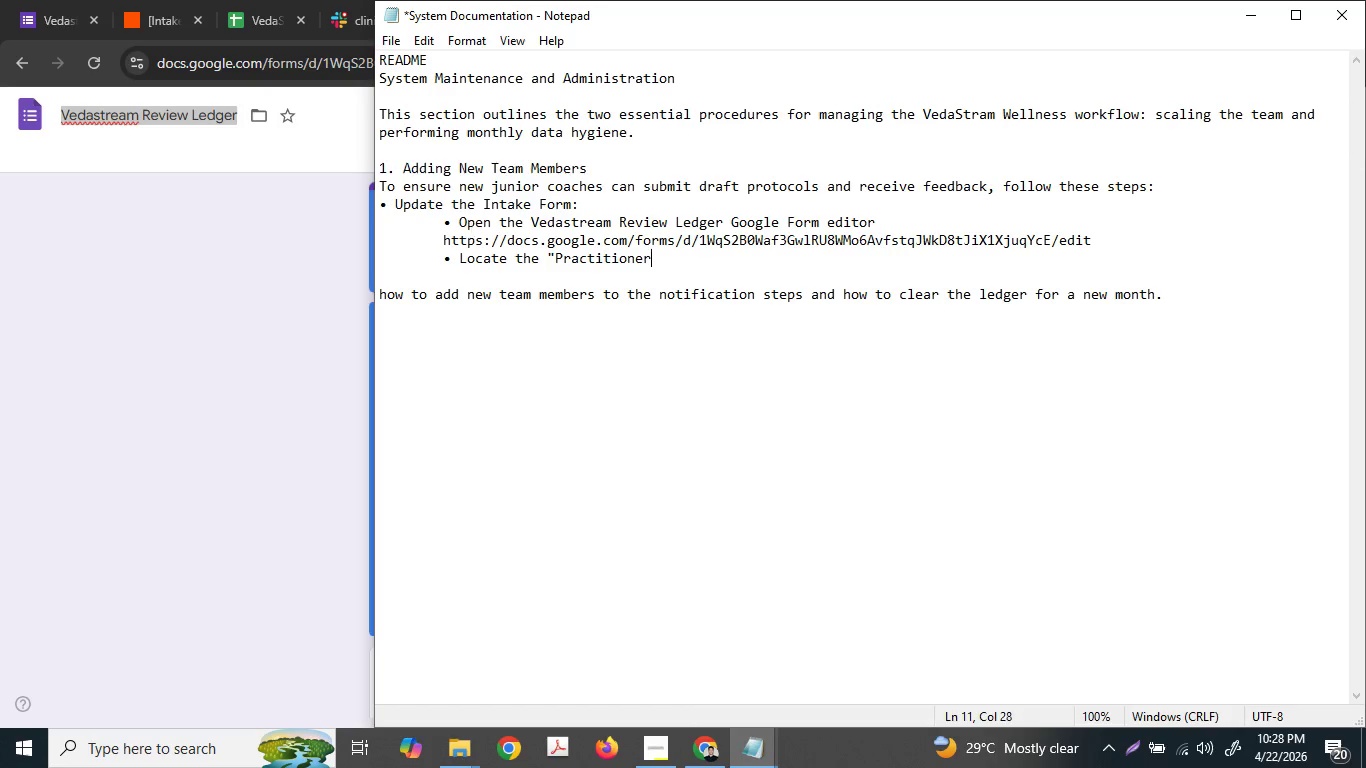 
type( Nae|)
key(Backspace)
key(Backspace)
type(me" )
 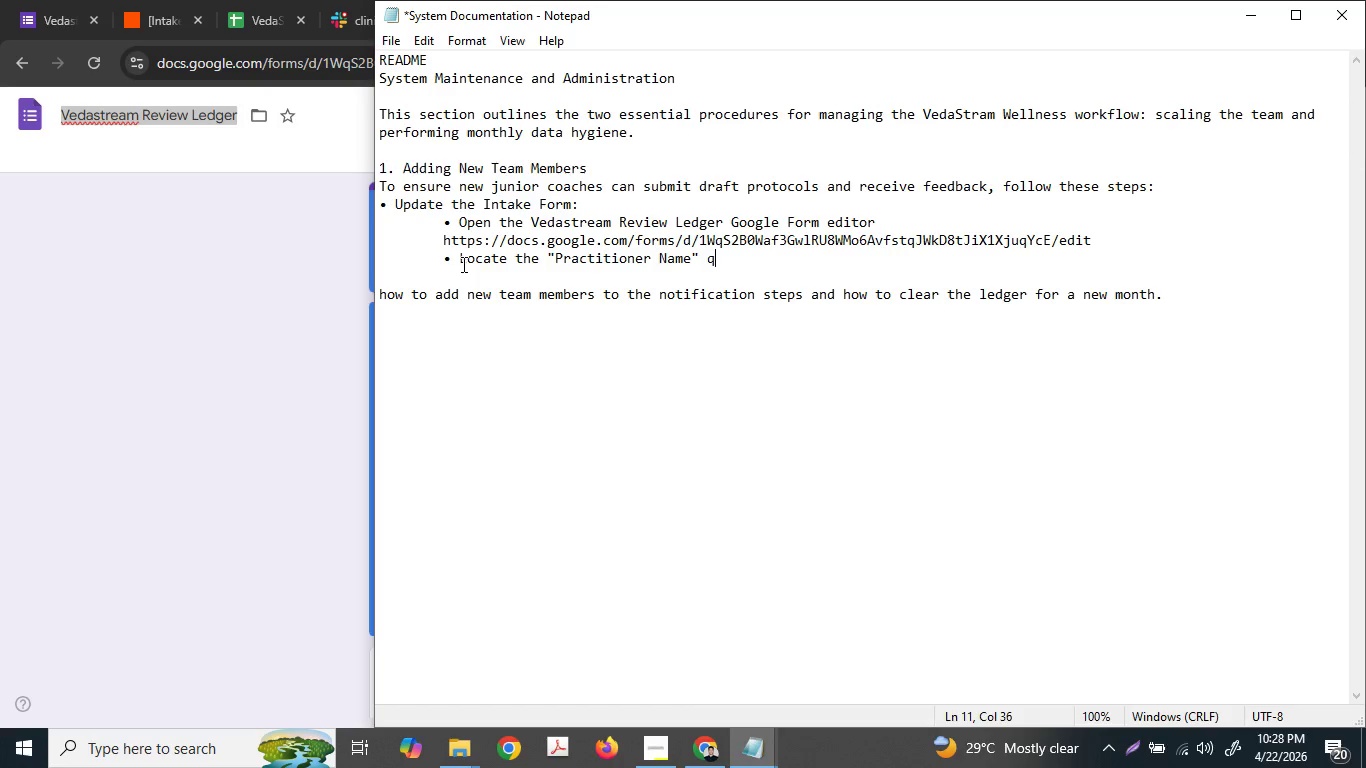 
 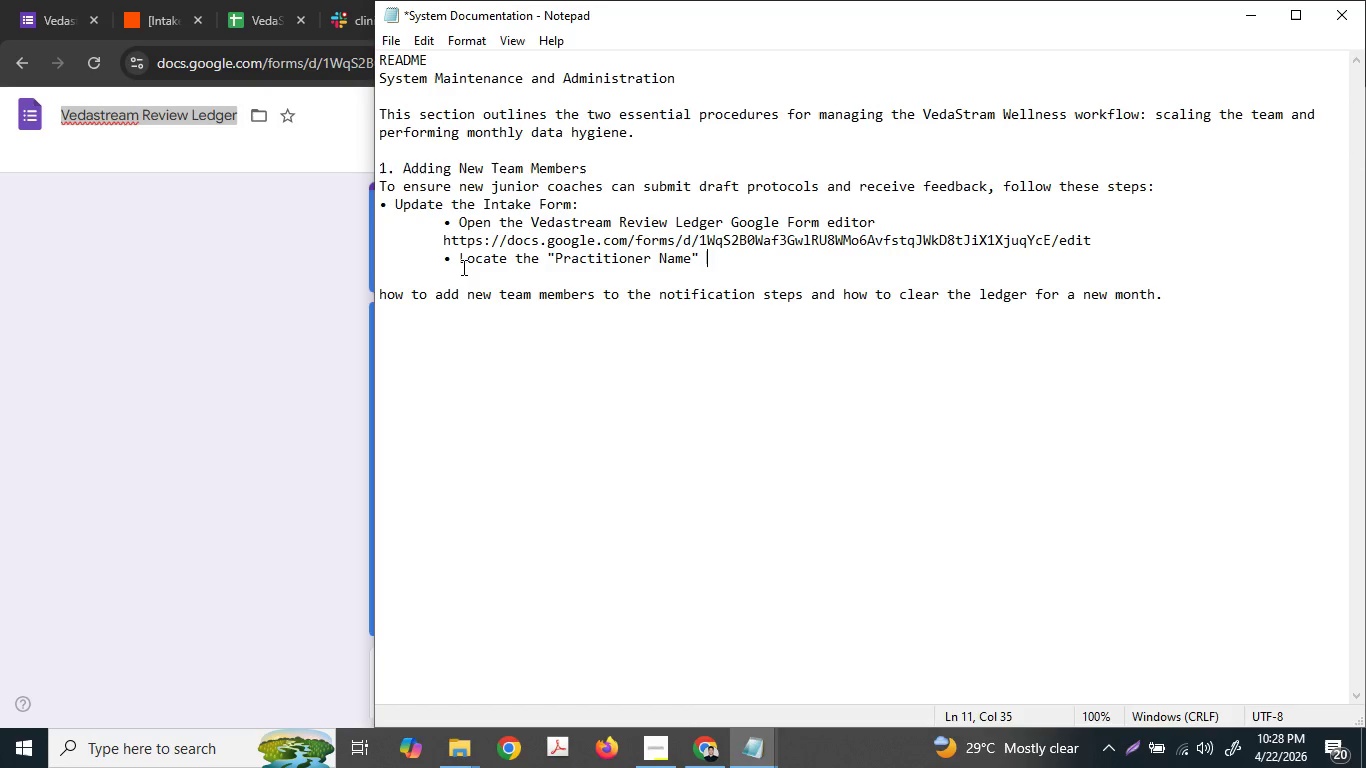 
type(quesion)
key(Backspace)
key(Backspace)
key(Backspace)
type(tion.)
 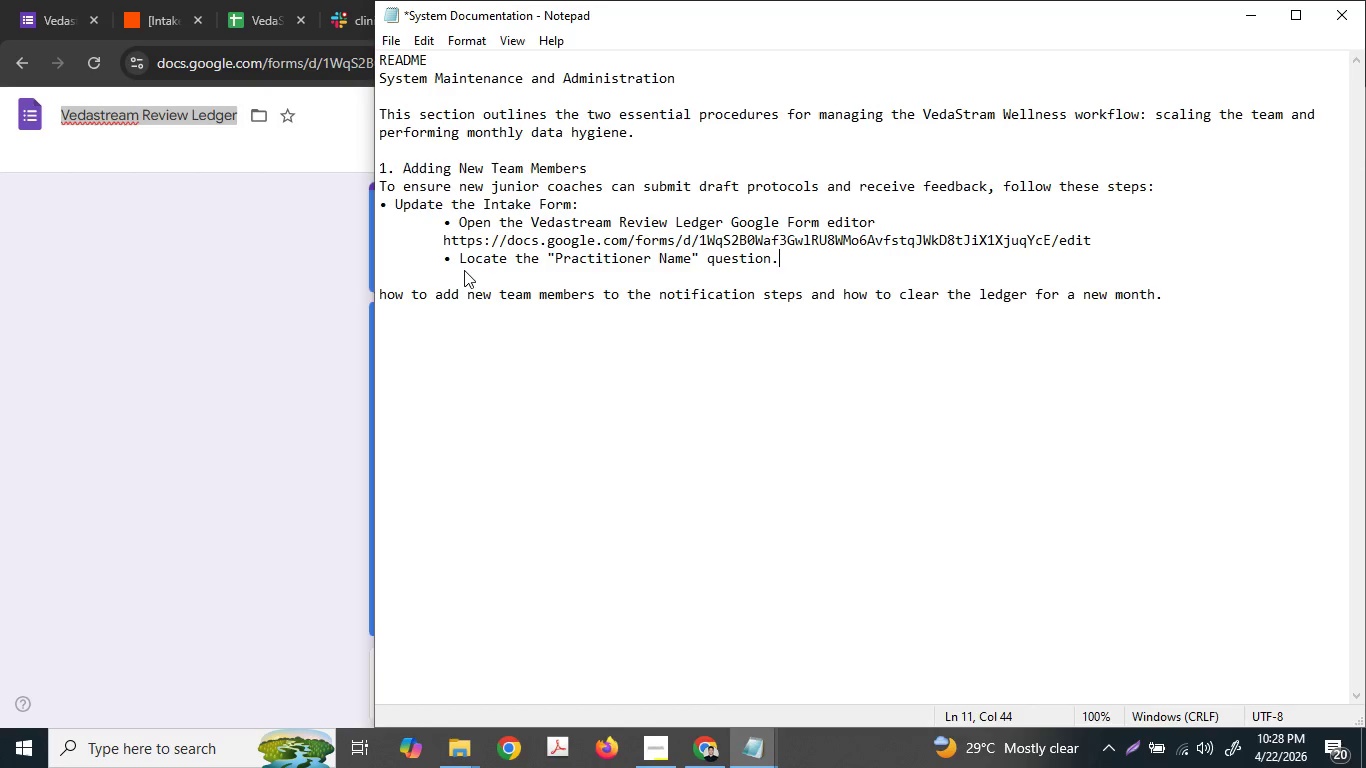 
key(Enter)
 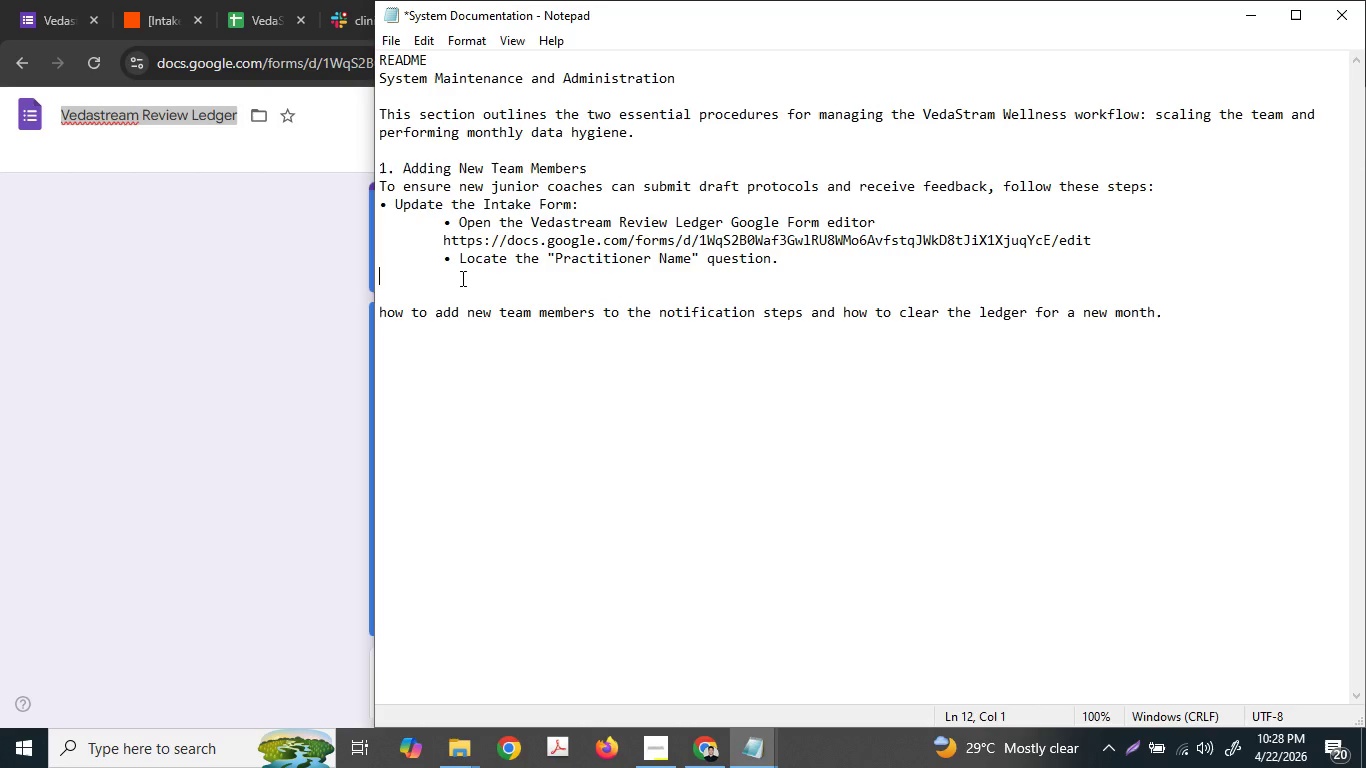 
key(Control+ControlLeft)
 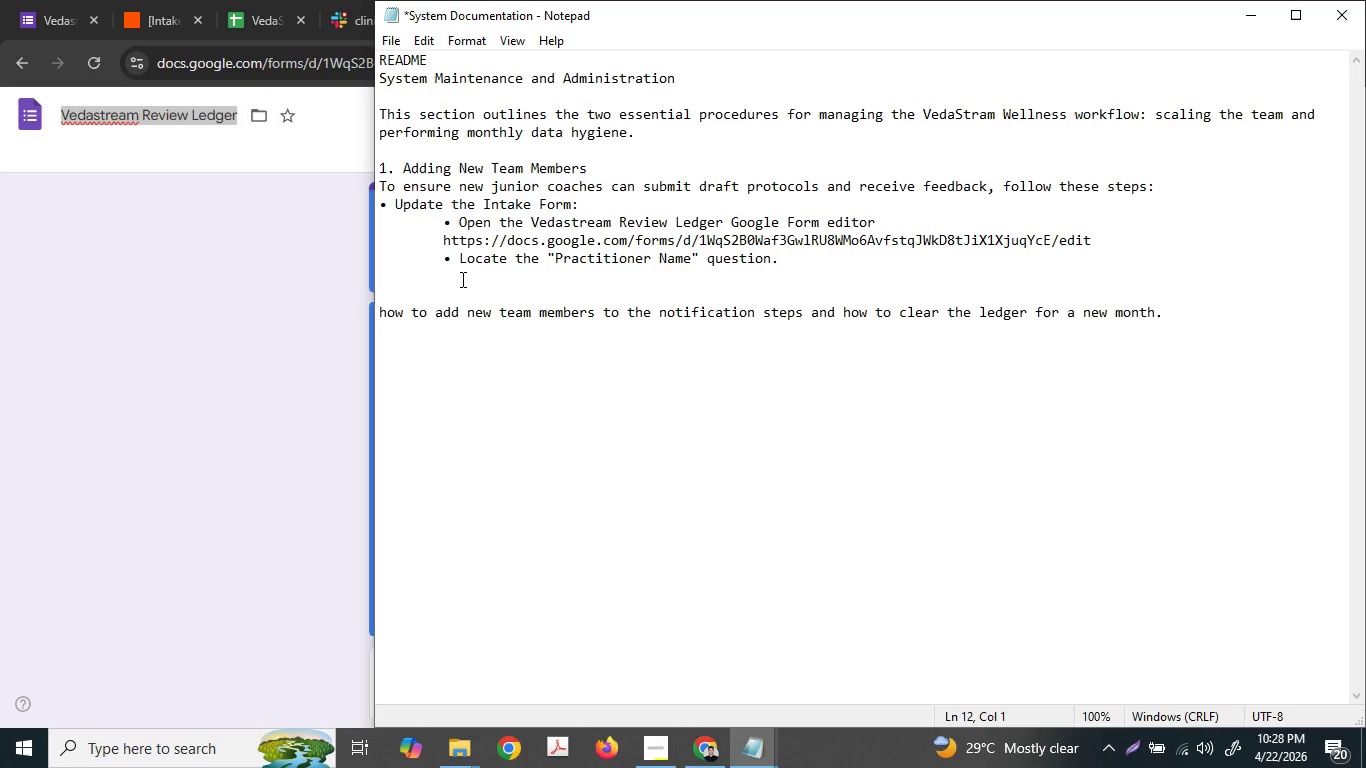 
key(Control+ControlLeft)
 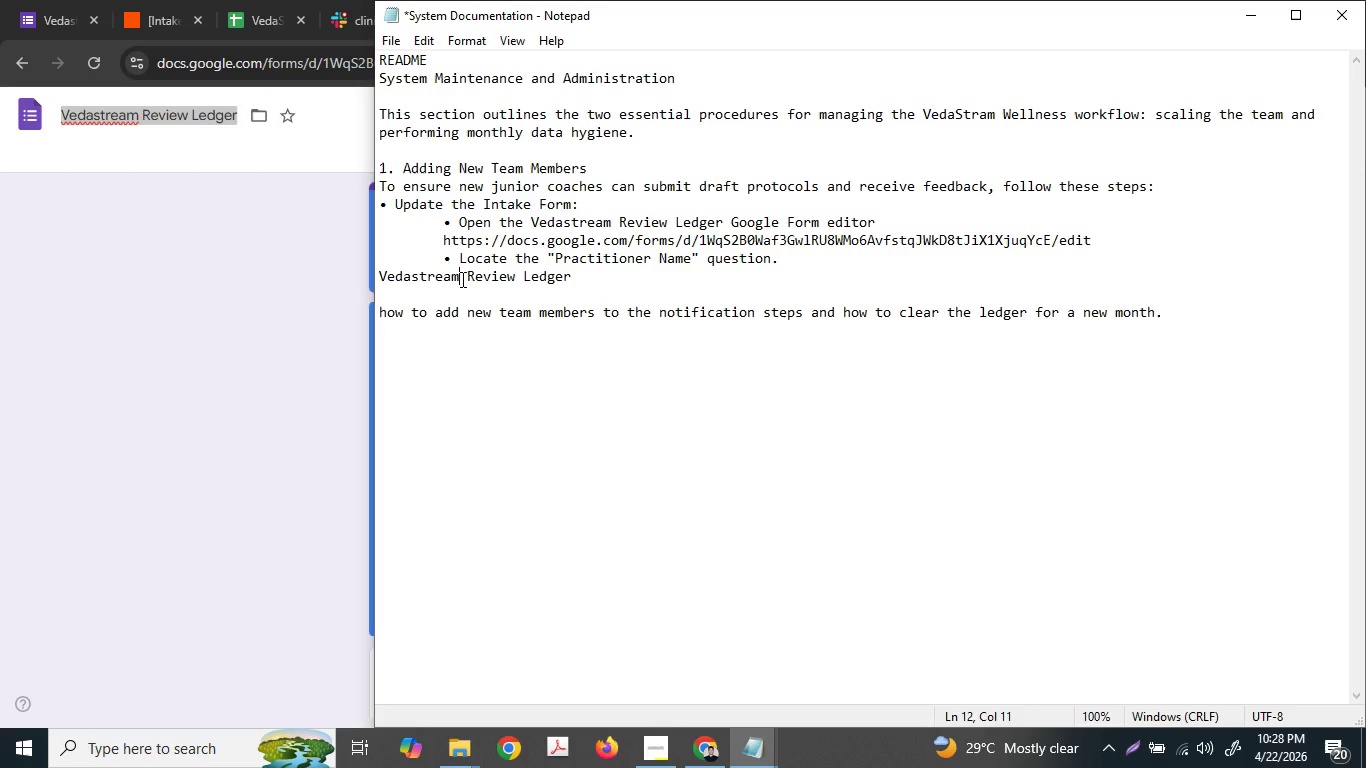 
key(Control+V)
 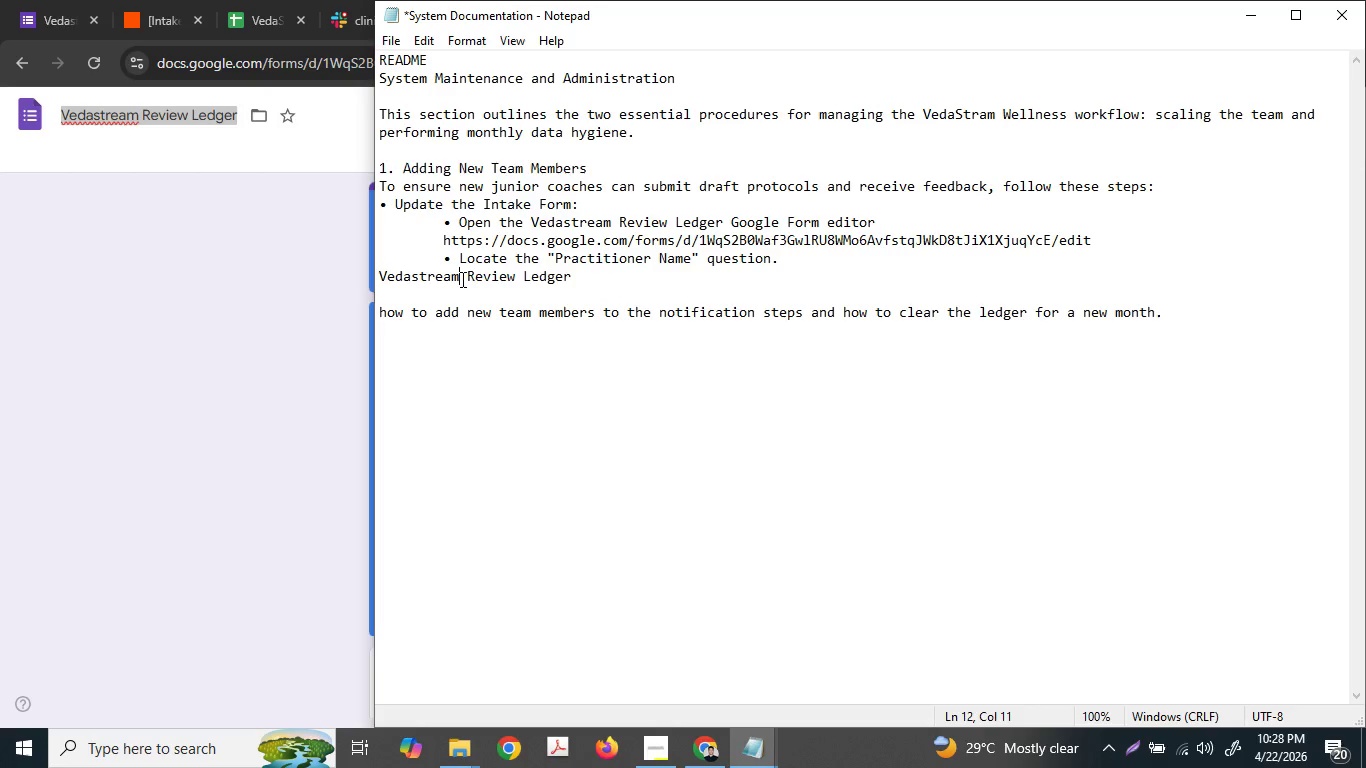 
left_click([461, 279])
 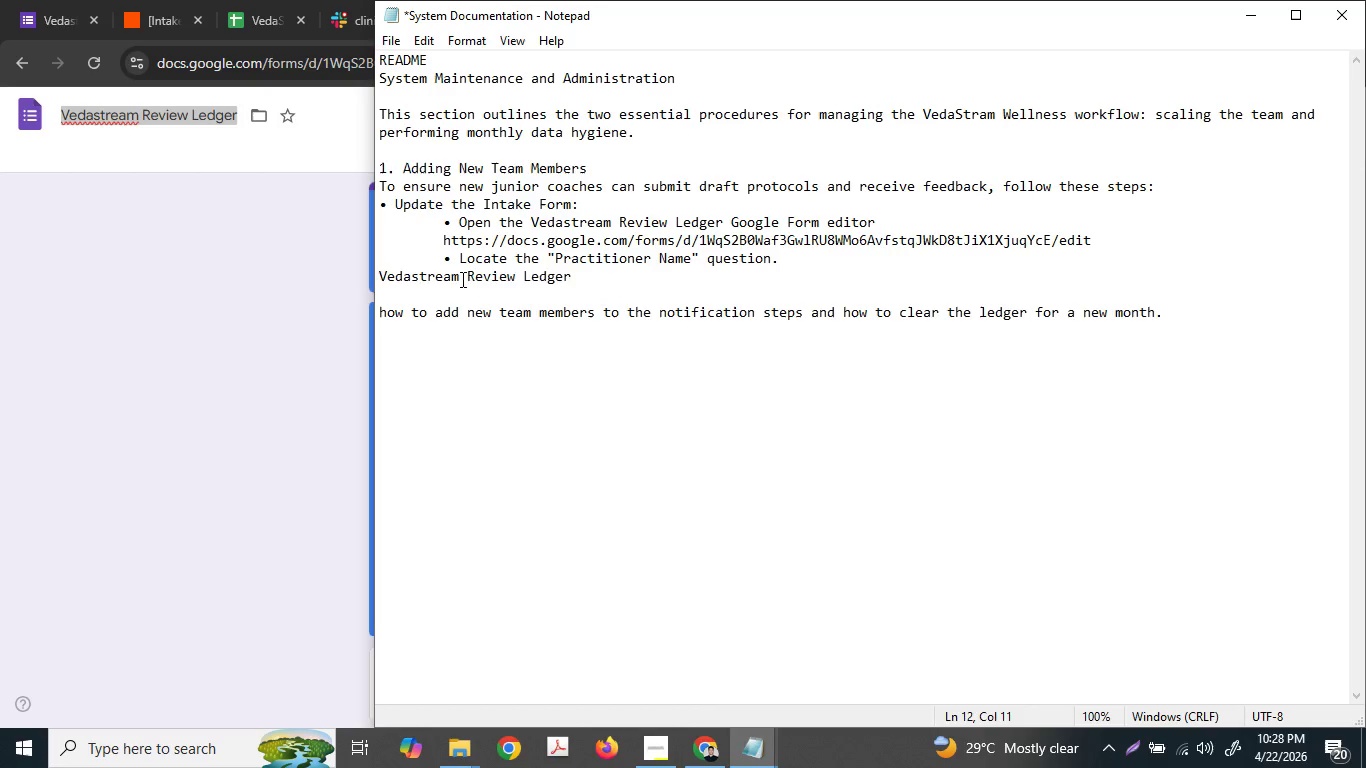 
key(Control+ControlLeft)
 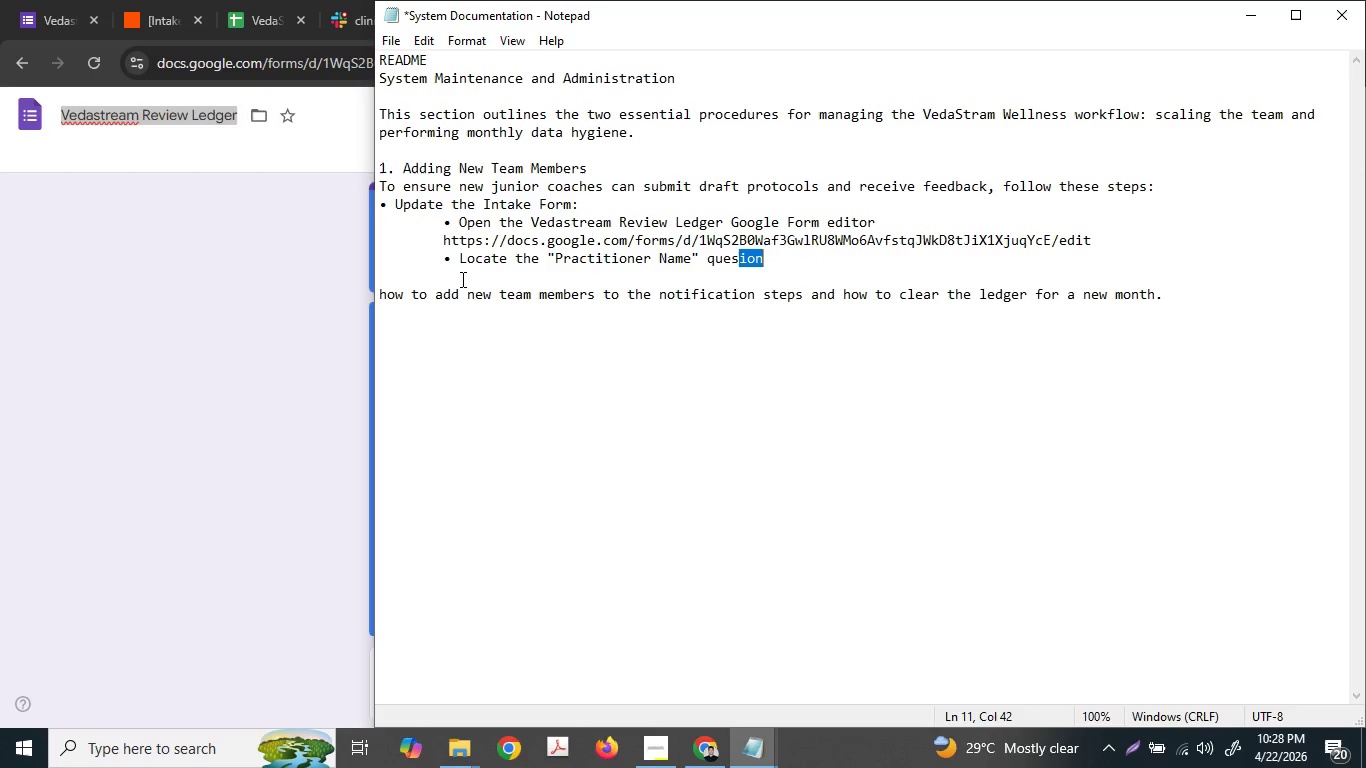 
key(Control+Z)
 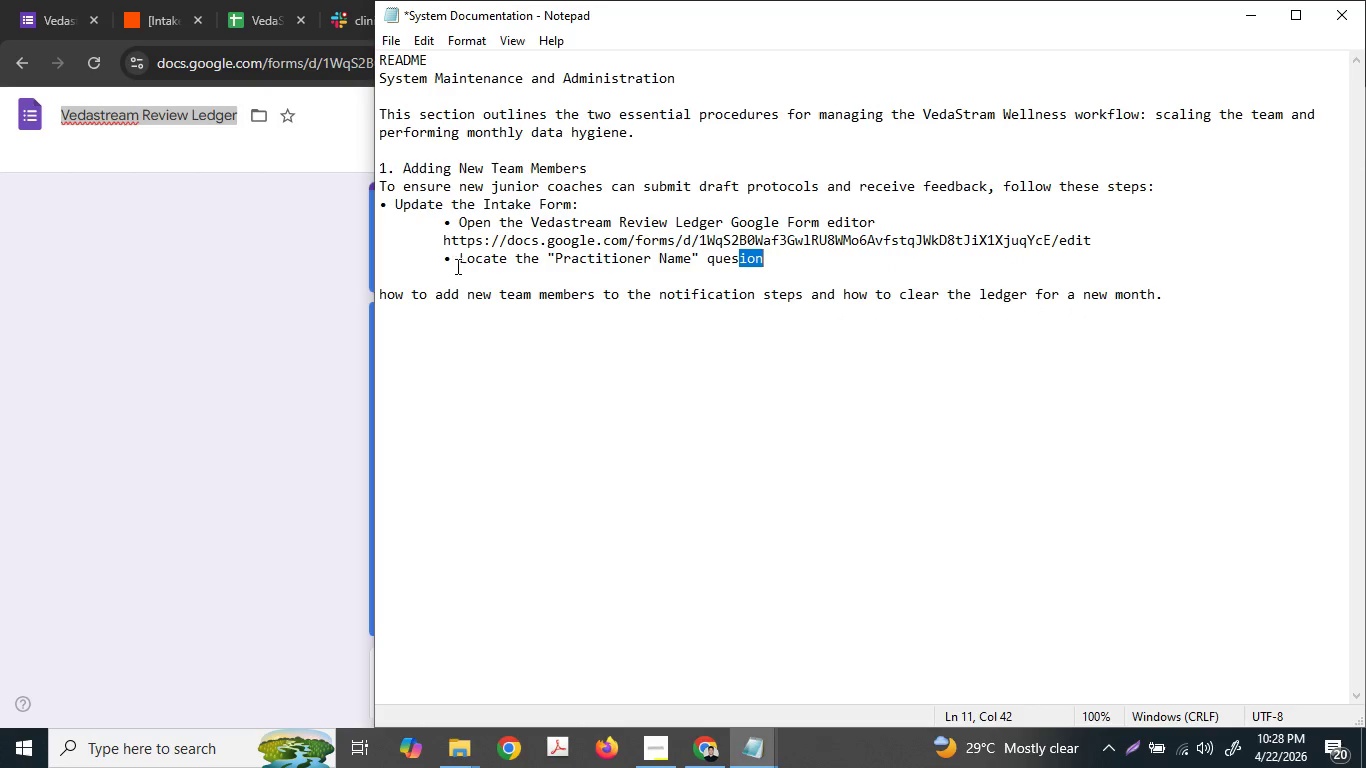 
left_click([438, 260])
 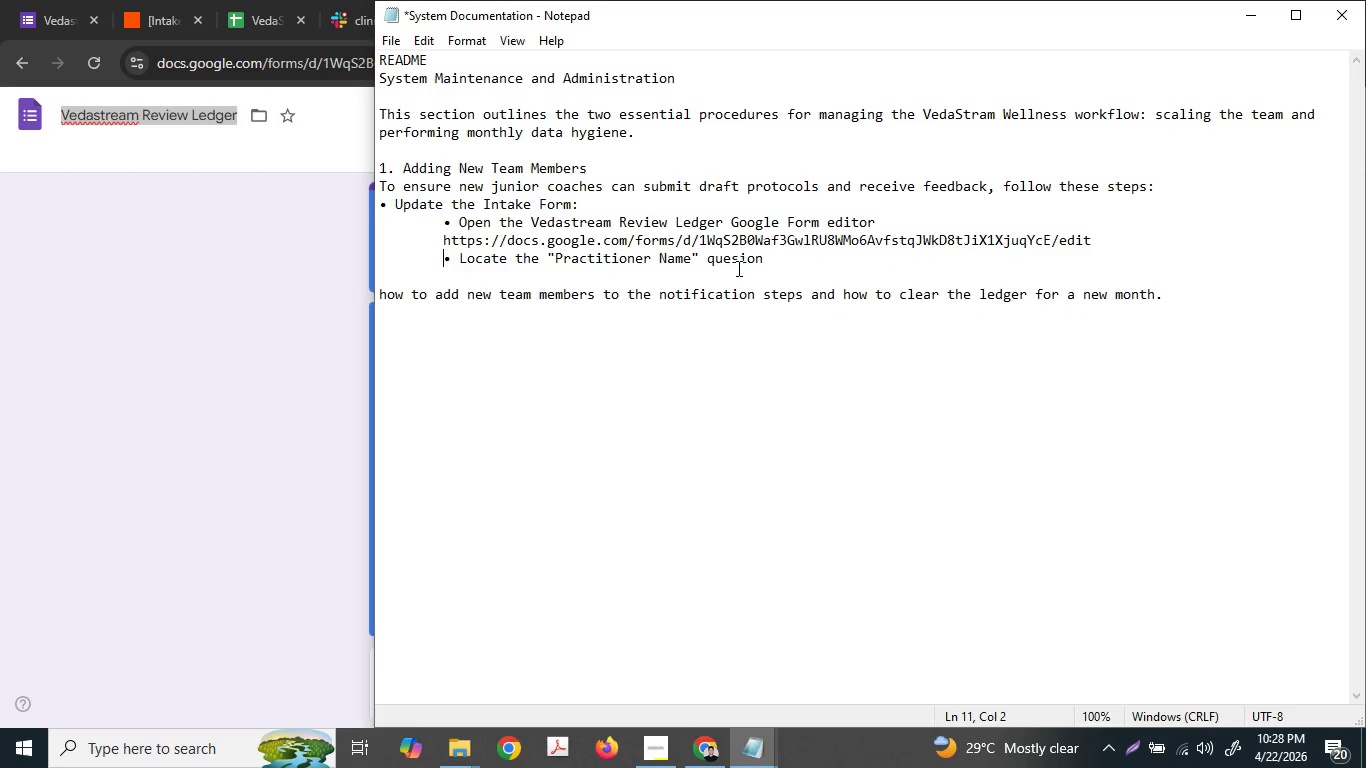 
left_click([738, 265])
 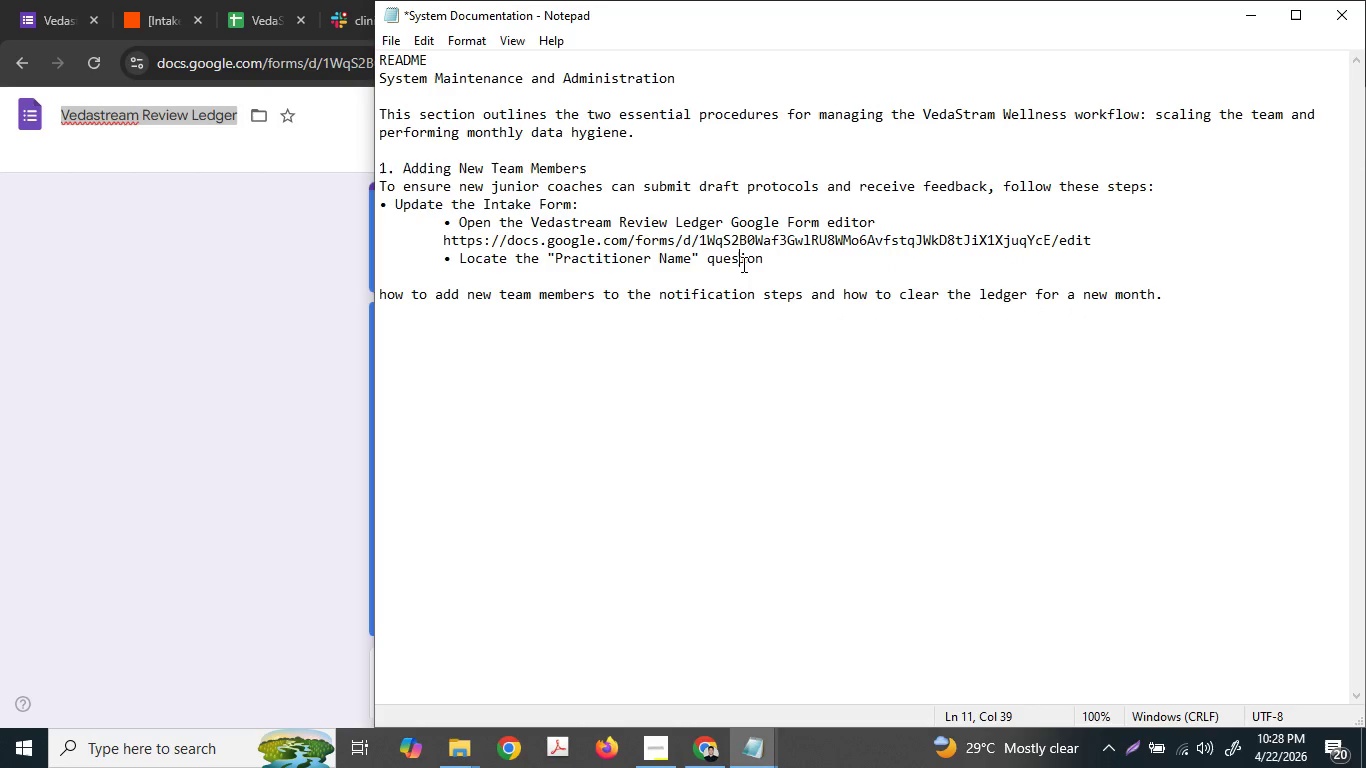 
key(T)
 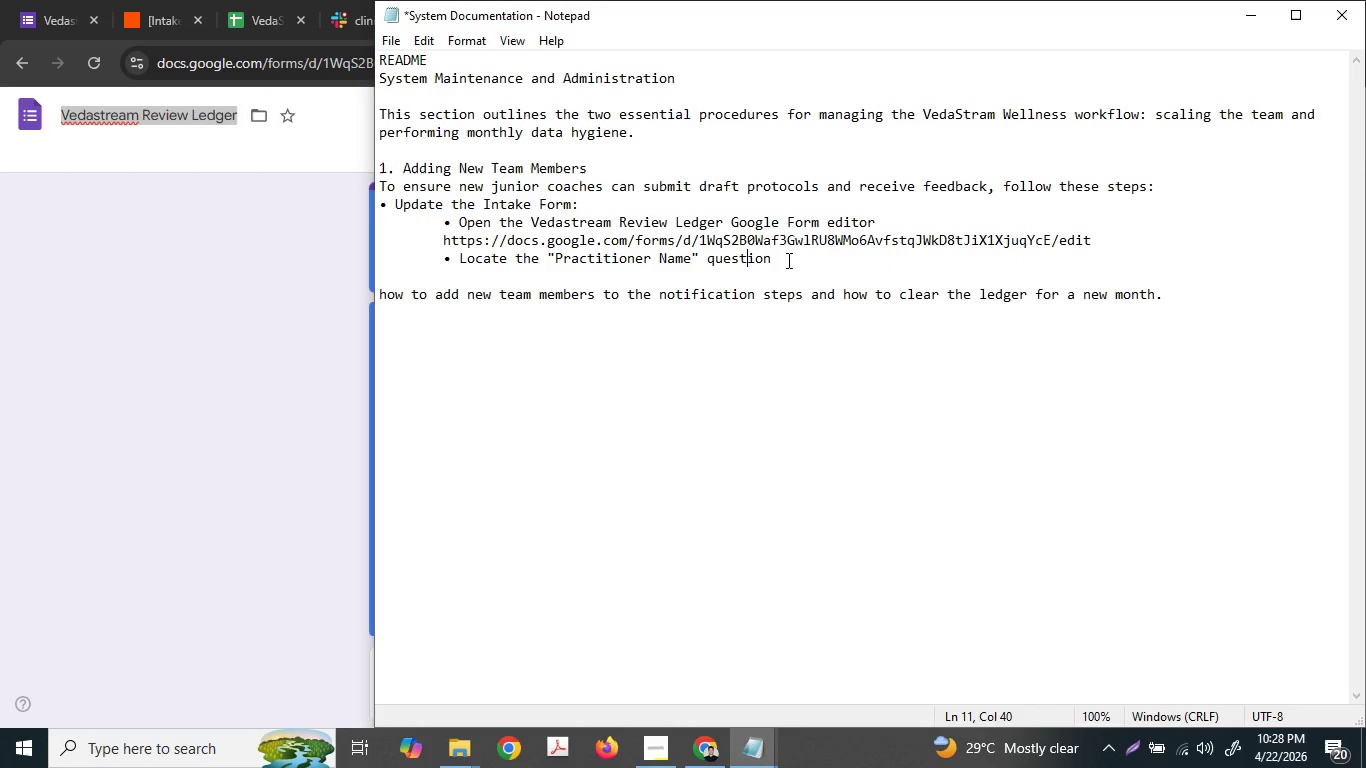 
left_click_drag(start_coordinate=[788, 259], to_coordinate=[484, 249])
 